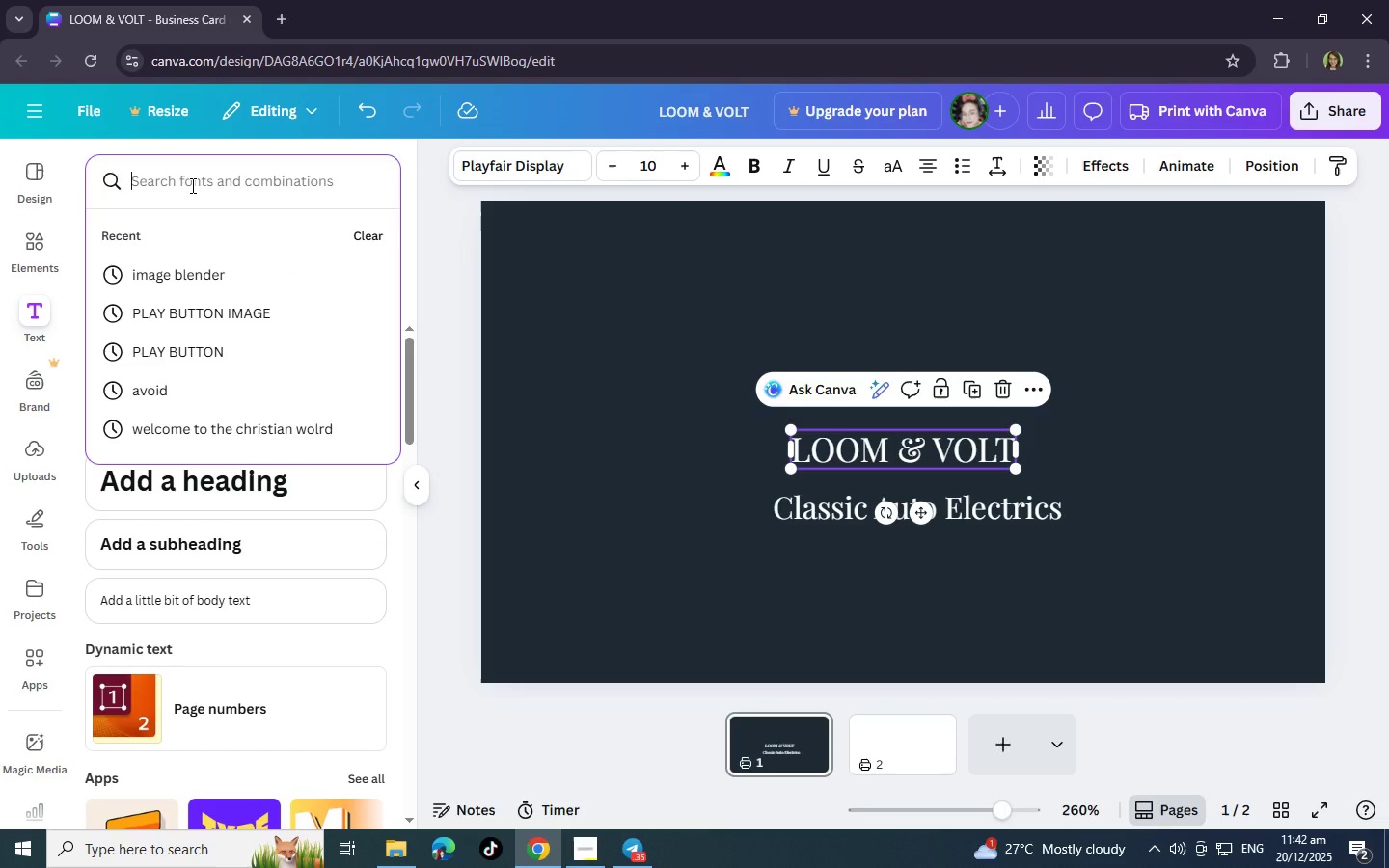 
type(Consolas)
 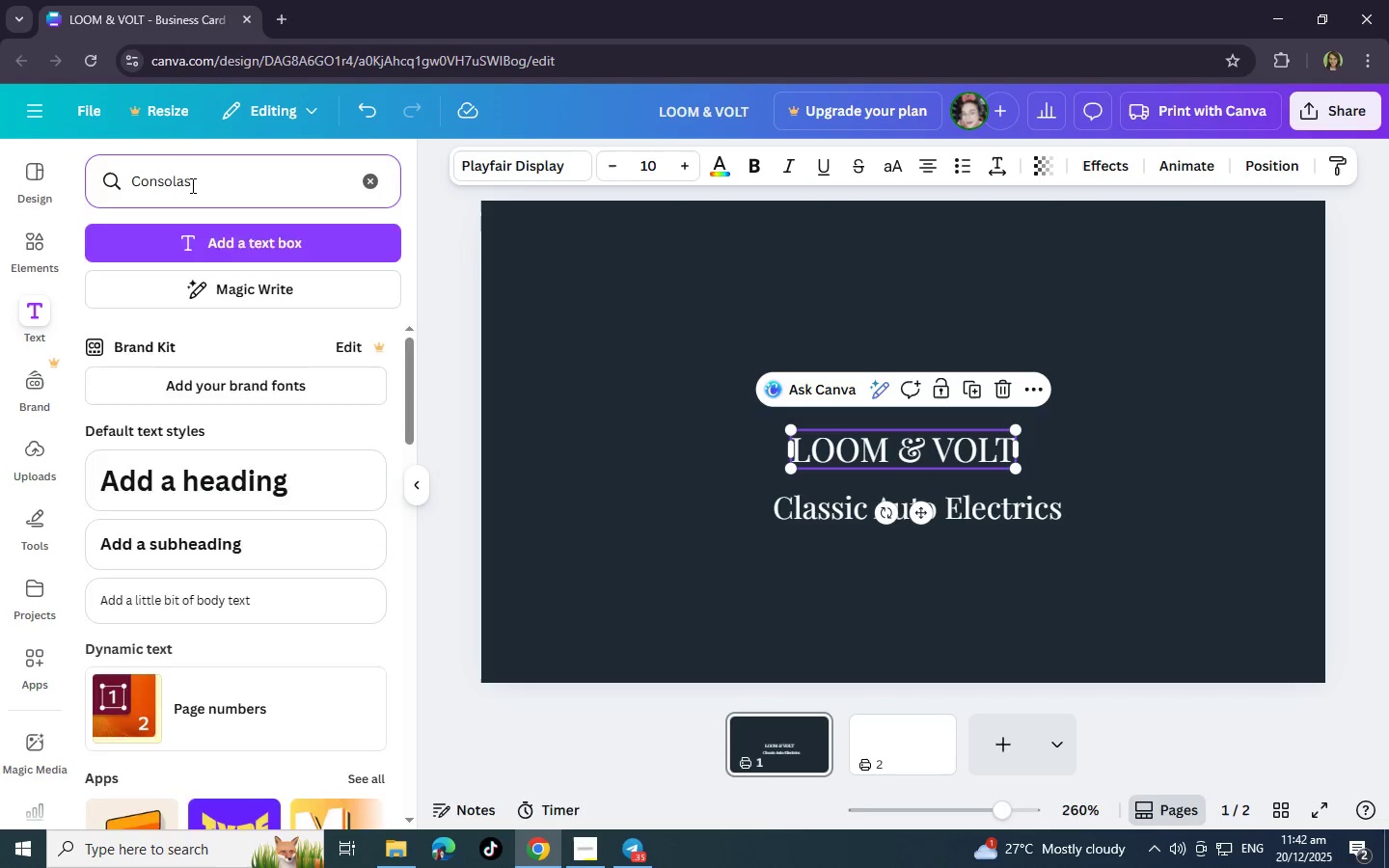 
key(Enter)
 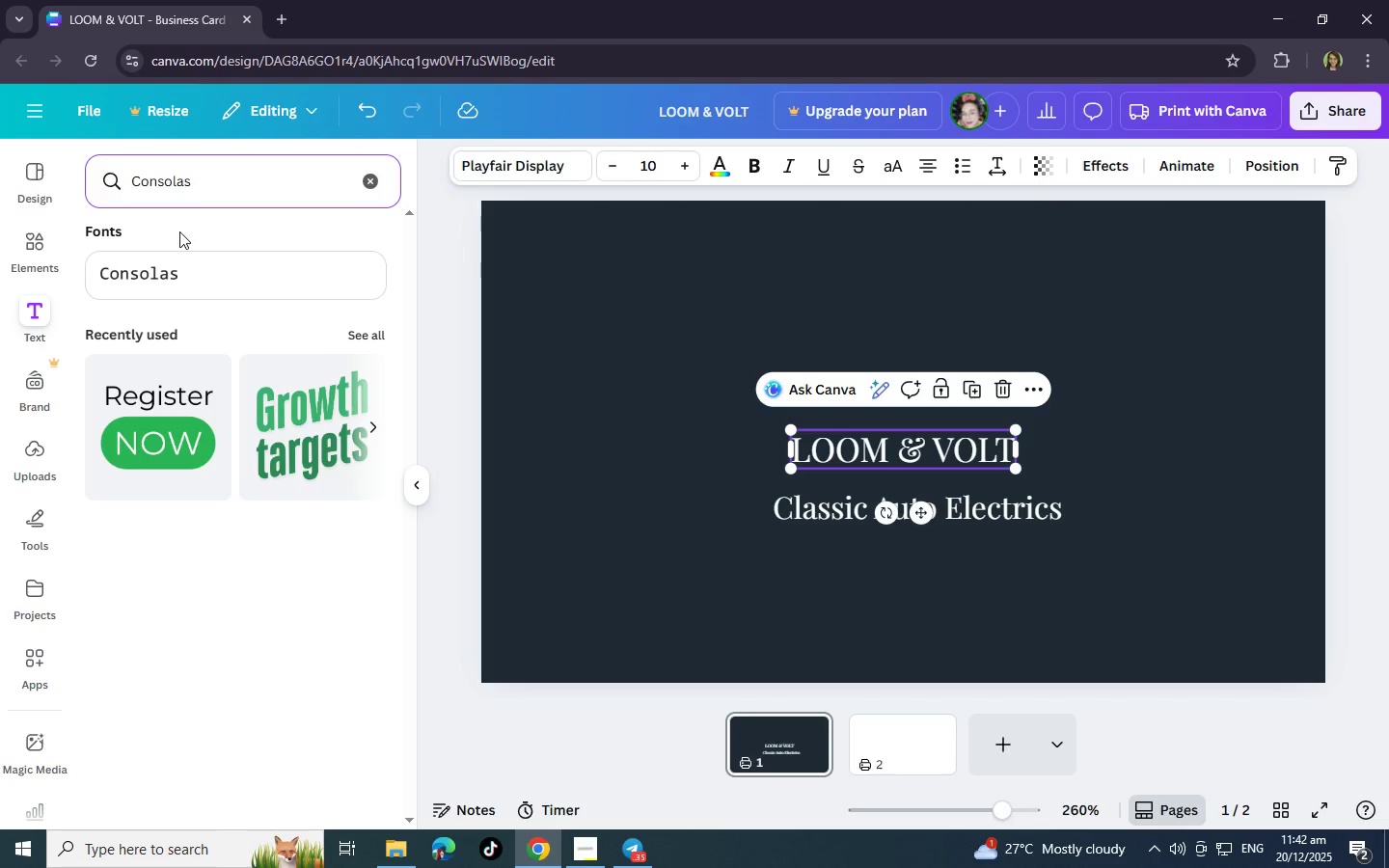 
left_click([23, 321])
 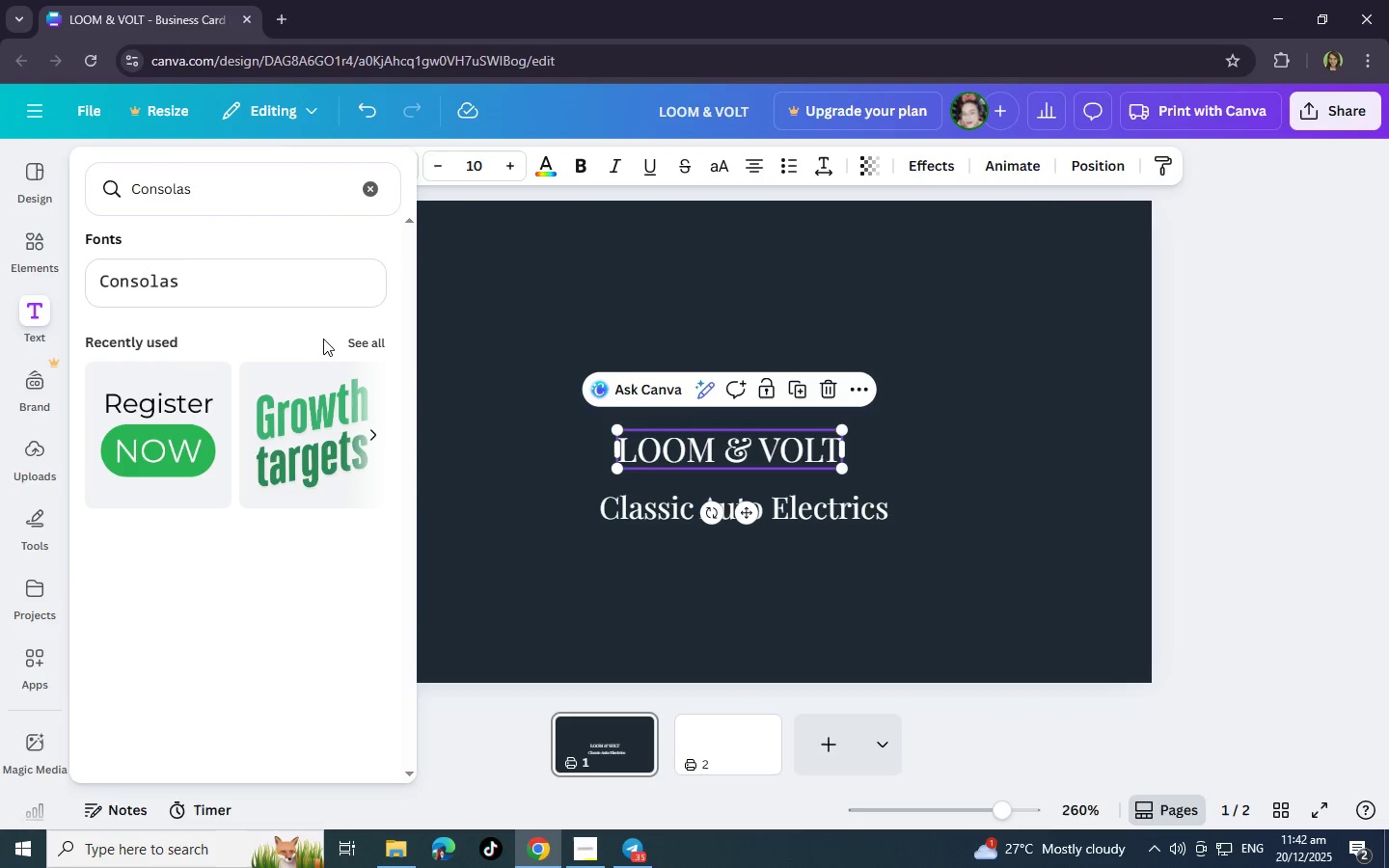 
left_click([354, 344])
 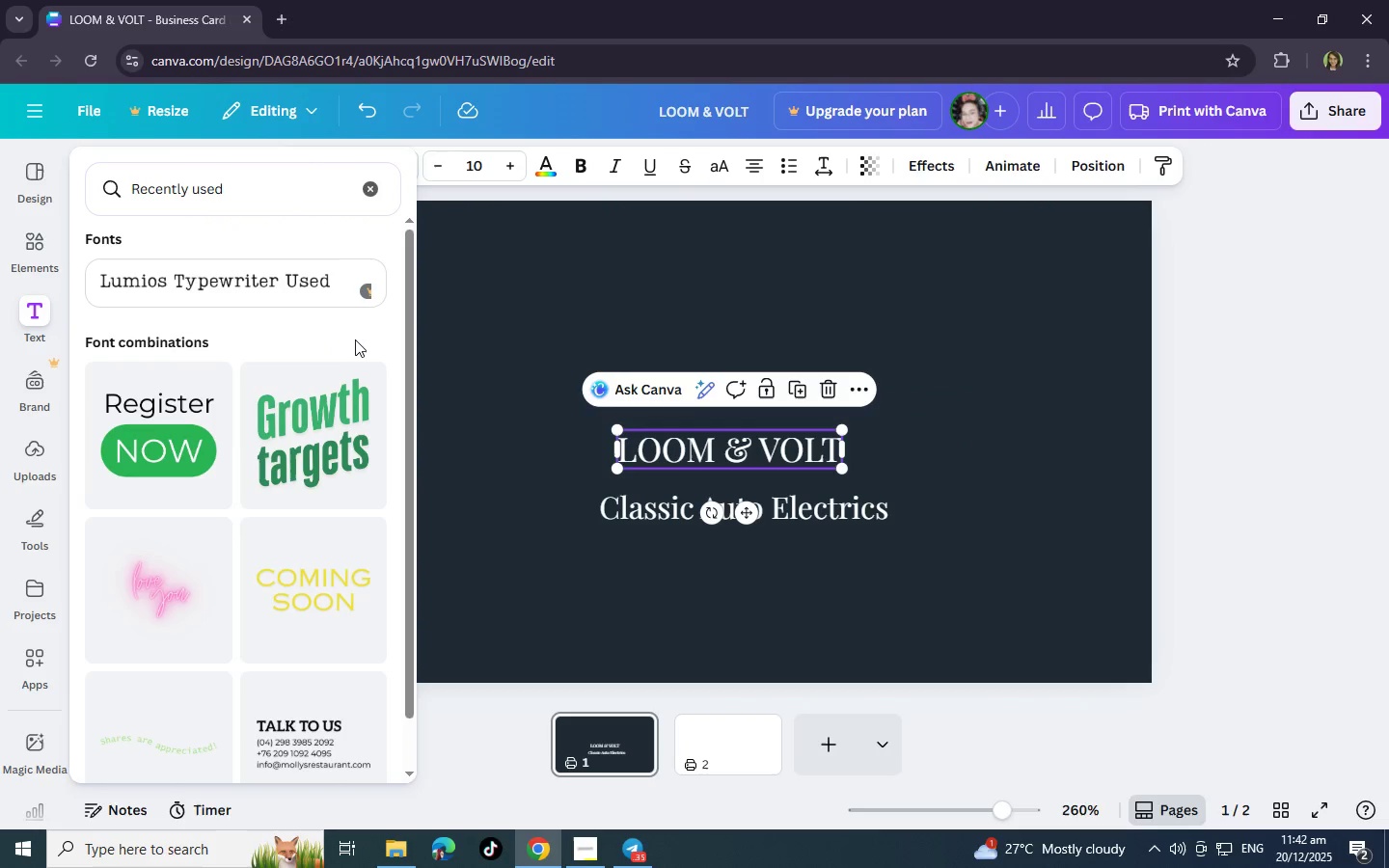 
scroll: coordinate [339, 352], scroll_direction: down, amount: 5.0
 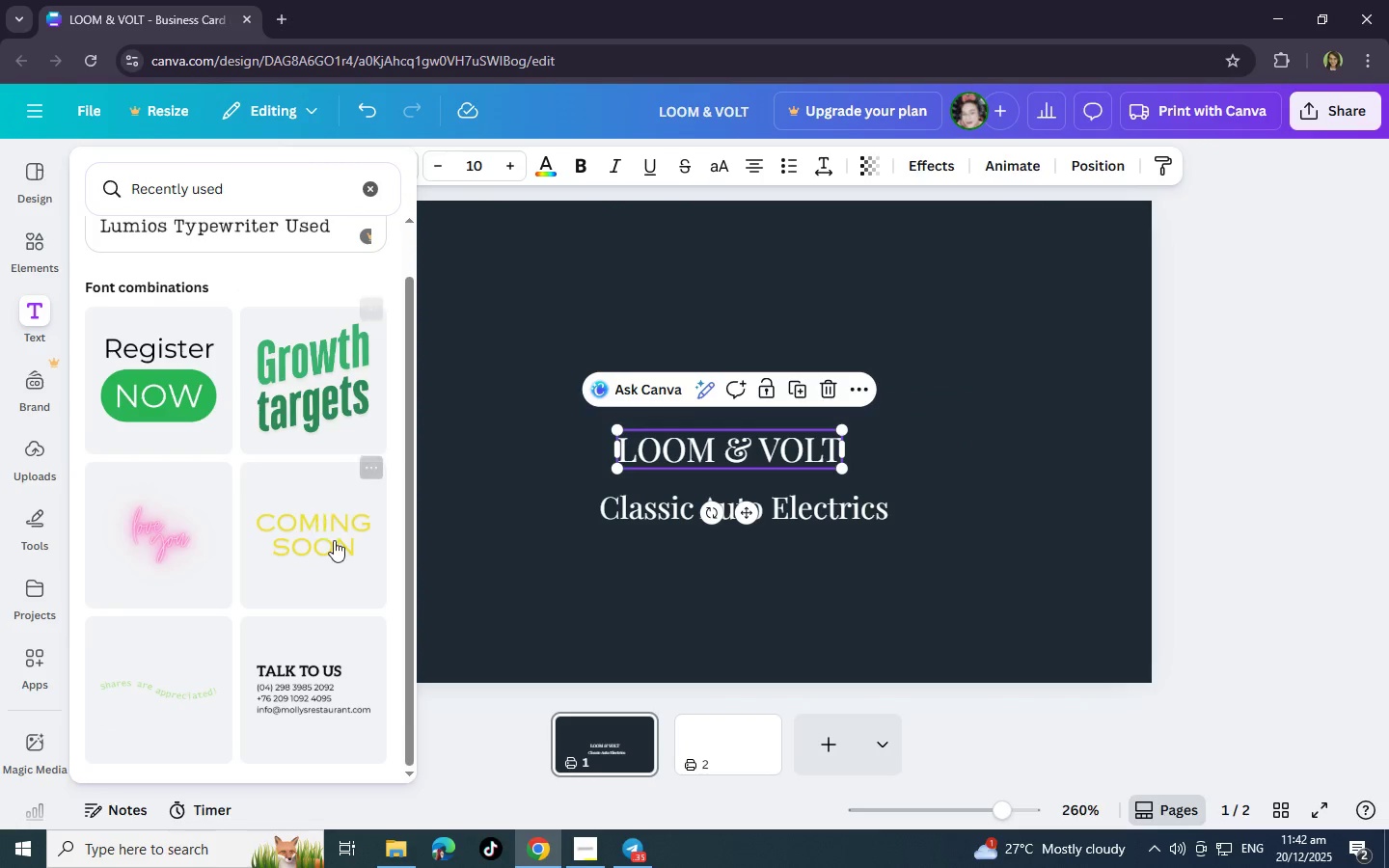 
scroll: coordinate [335, 542], scroll_direction: up, amount: 6.0
 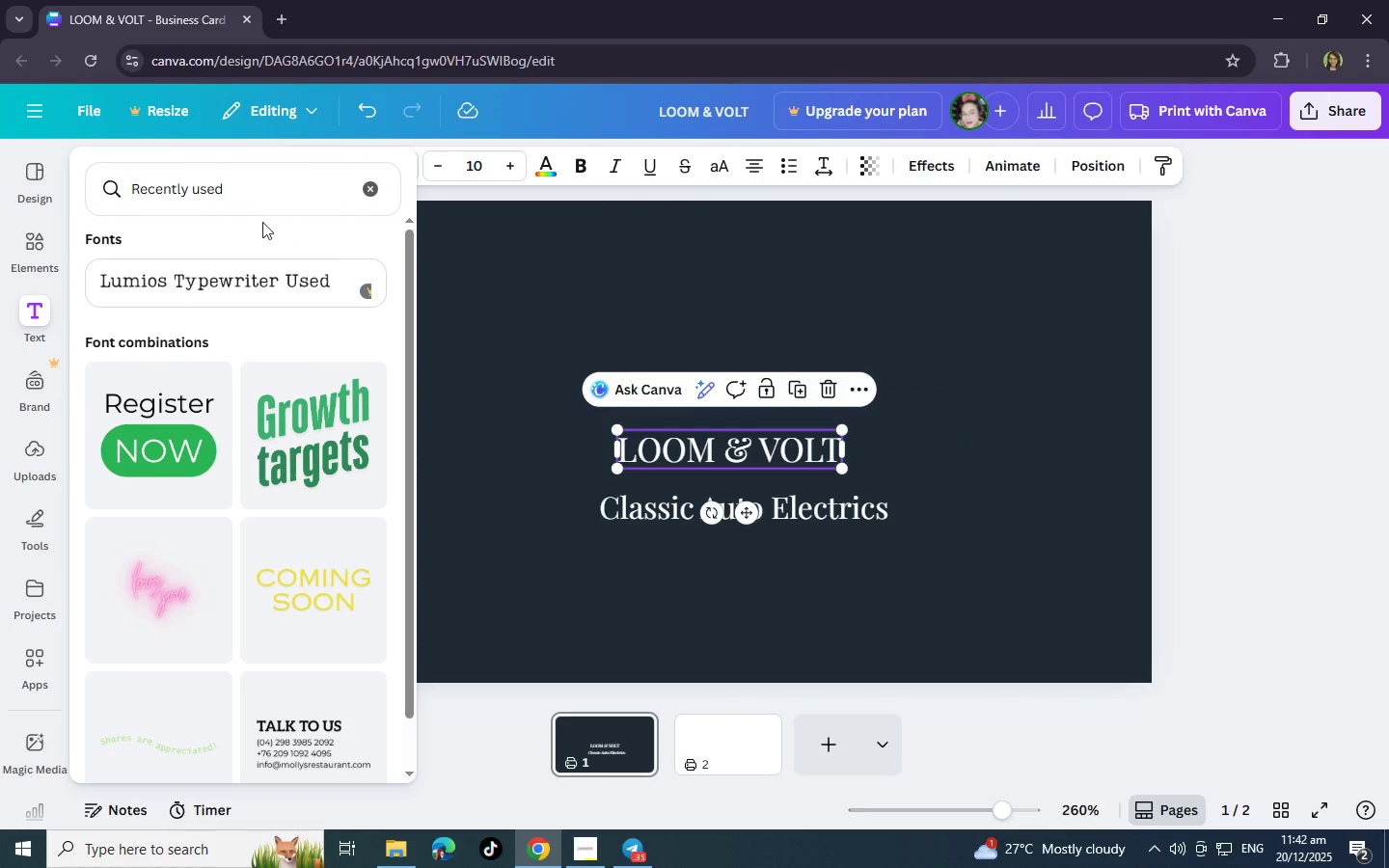 
left_click([373, 189])
 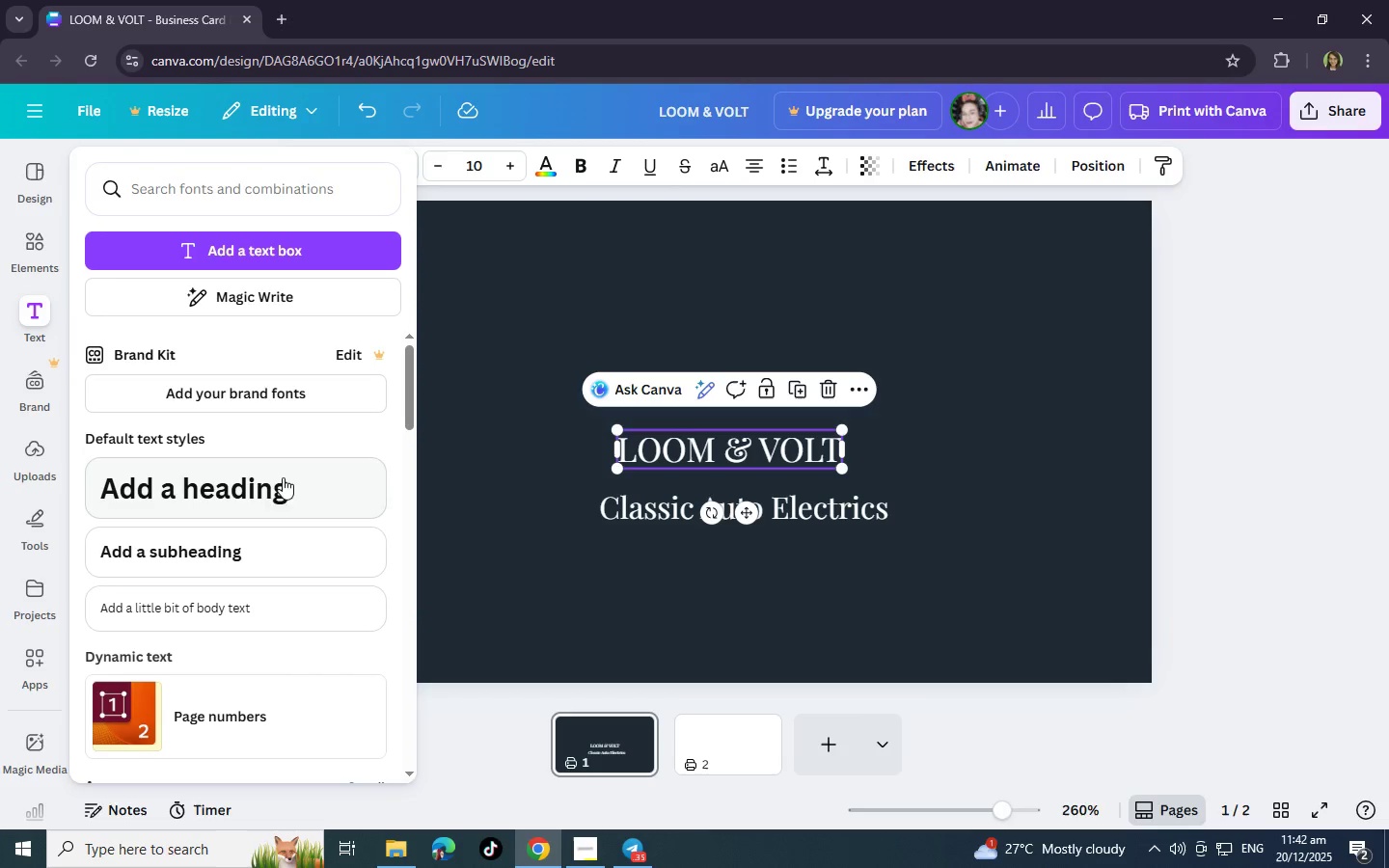 
scroll: coordinate [259, 542], scroll_direction: down, amount: 2.0
 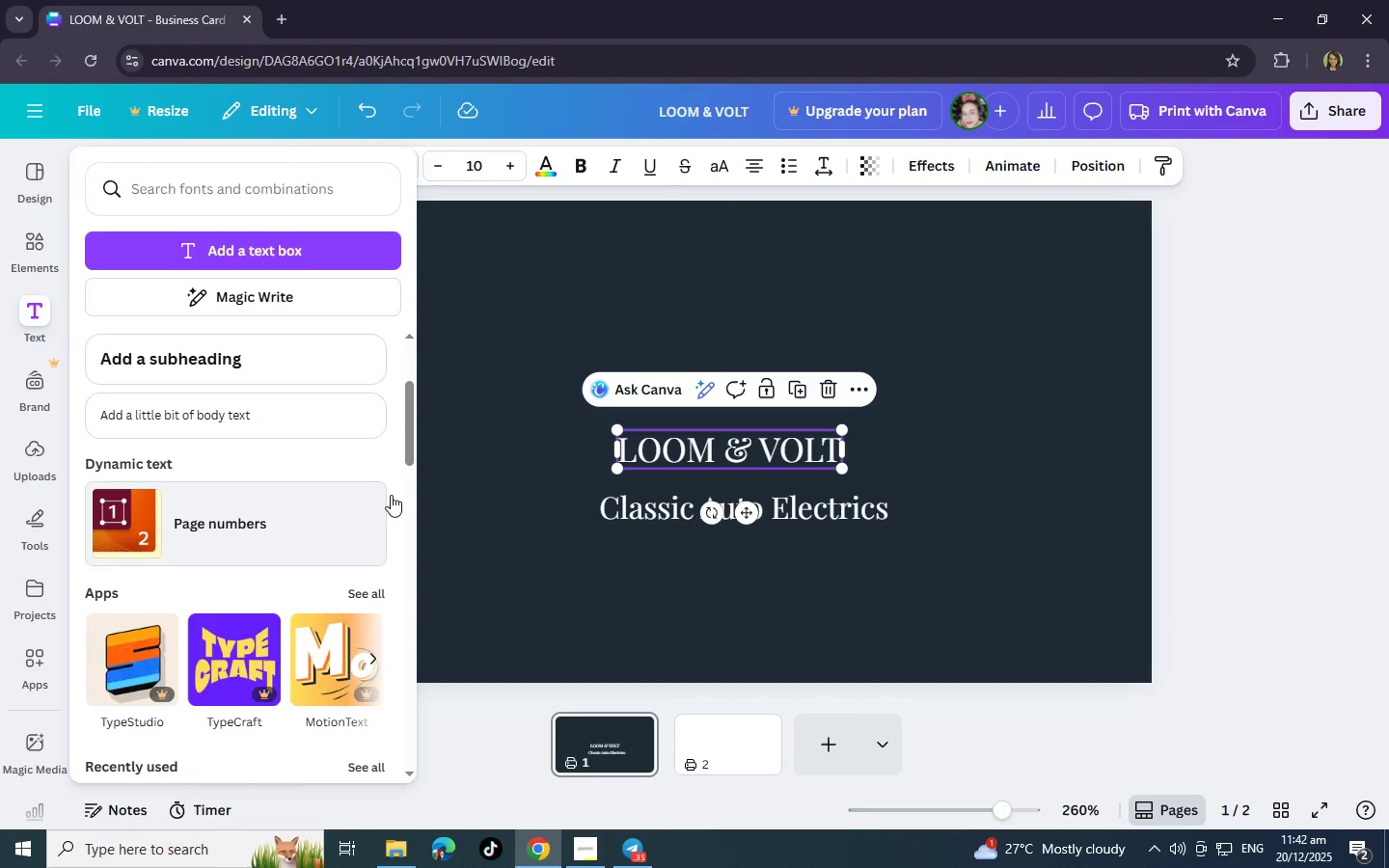 
scroll: coordinate [594, 443], scroll_direction: up, amount: 4.0
 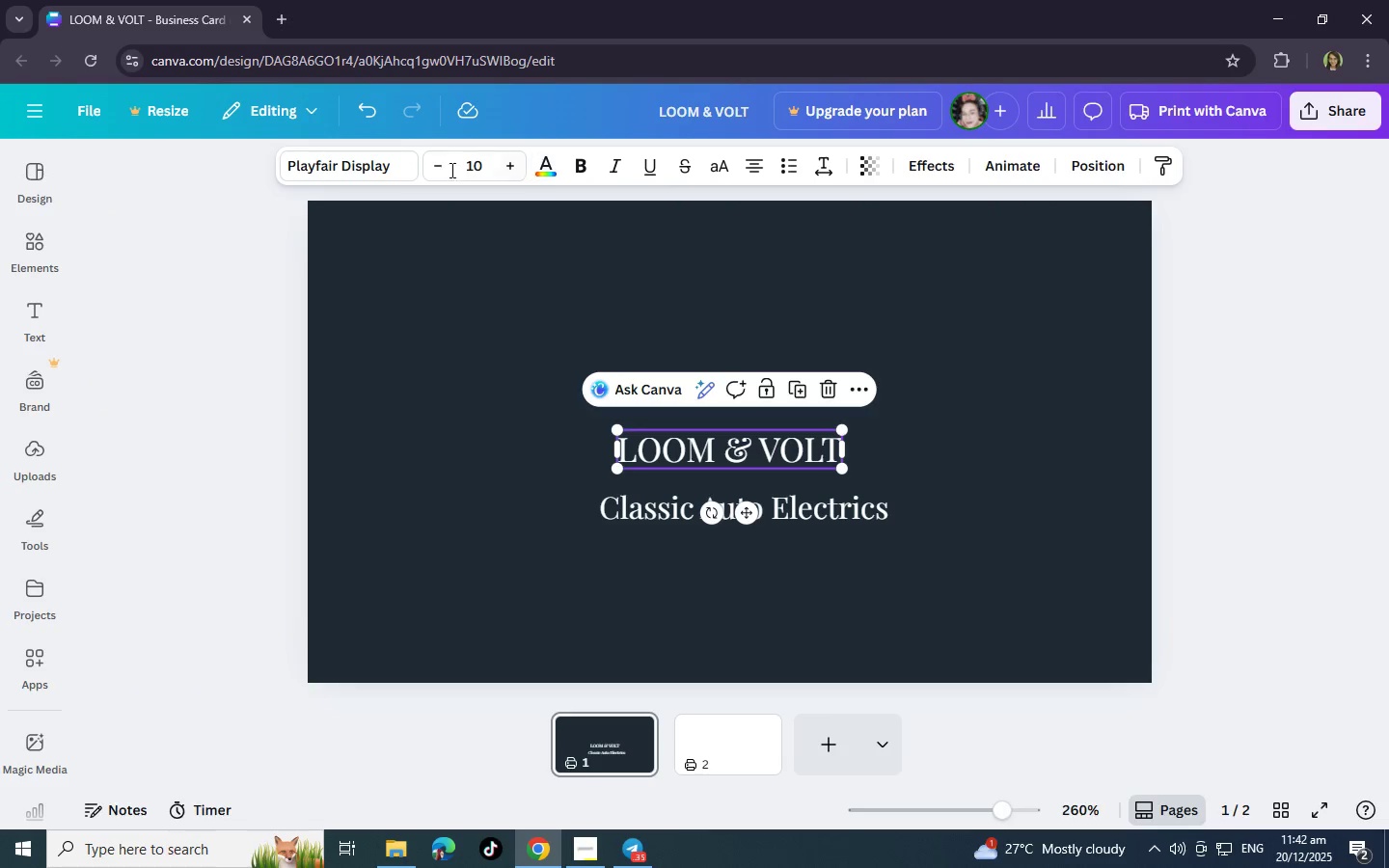 
left_click([387, 170])
 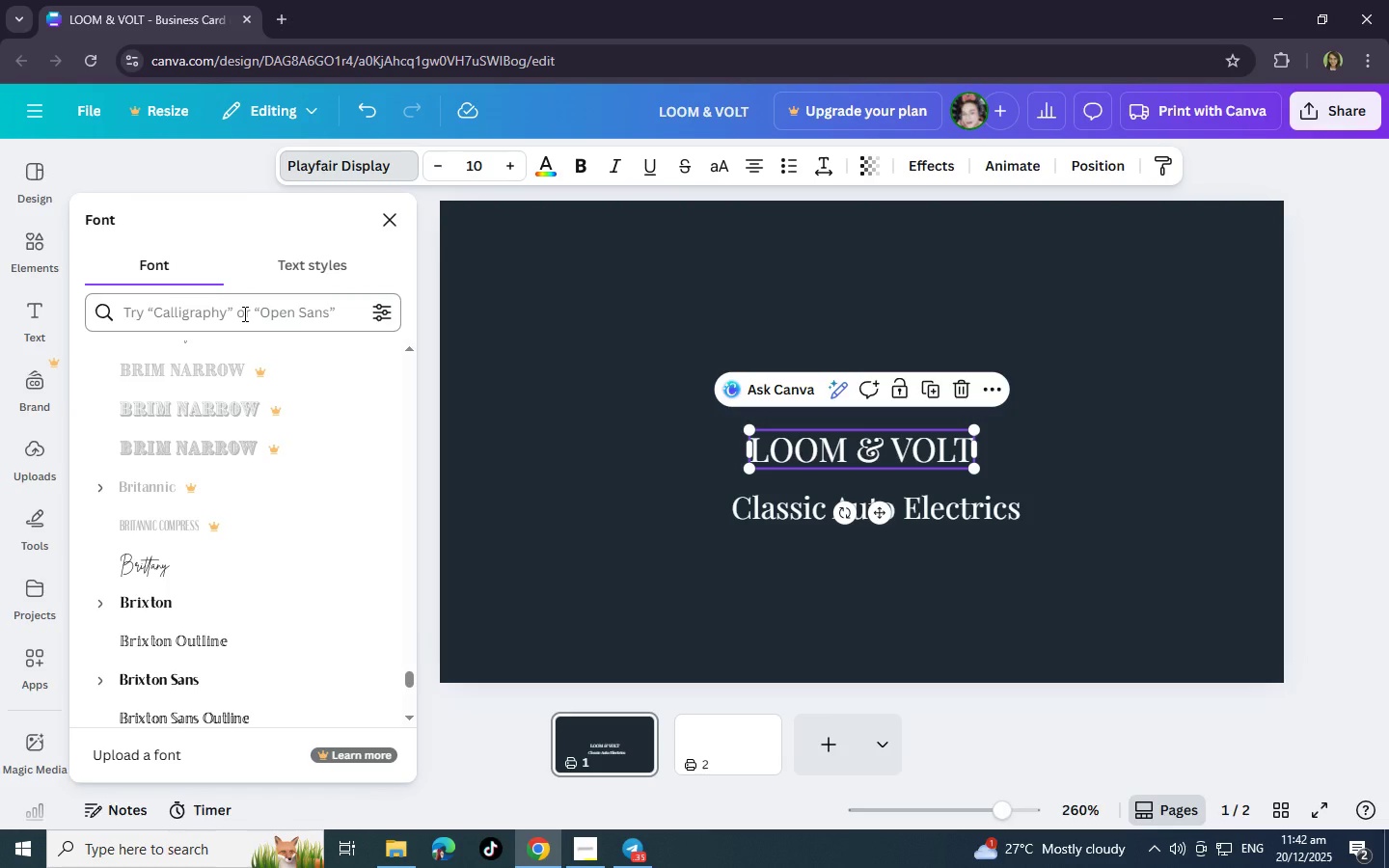 
left_click([243, 313])
 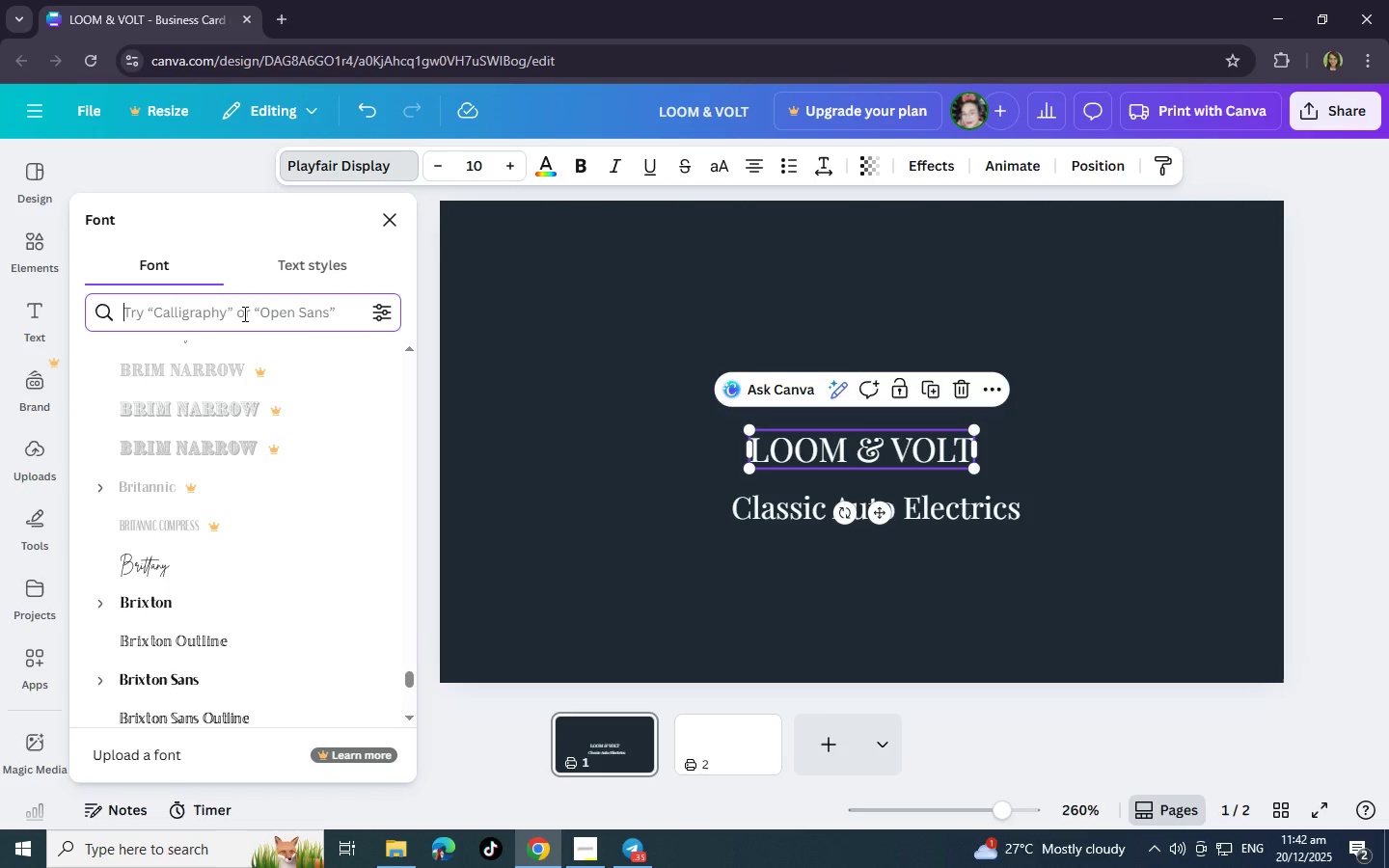 
type(Consols)
 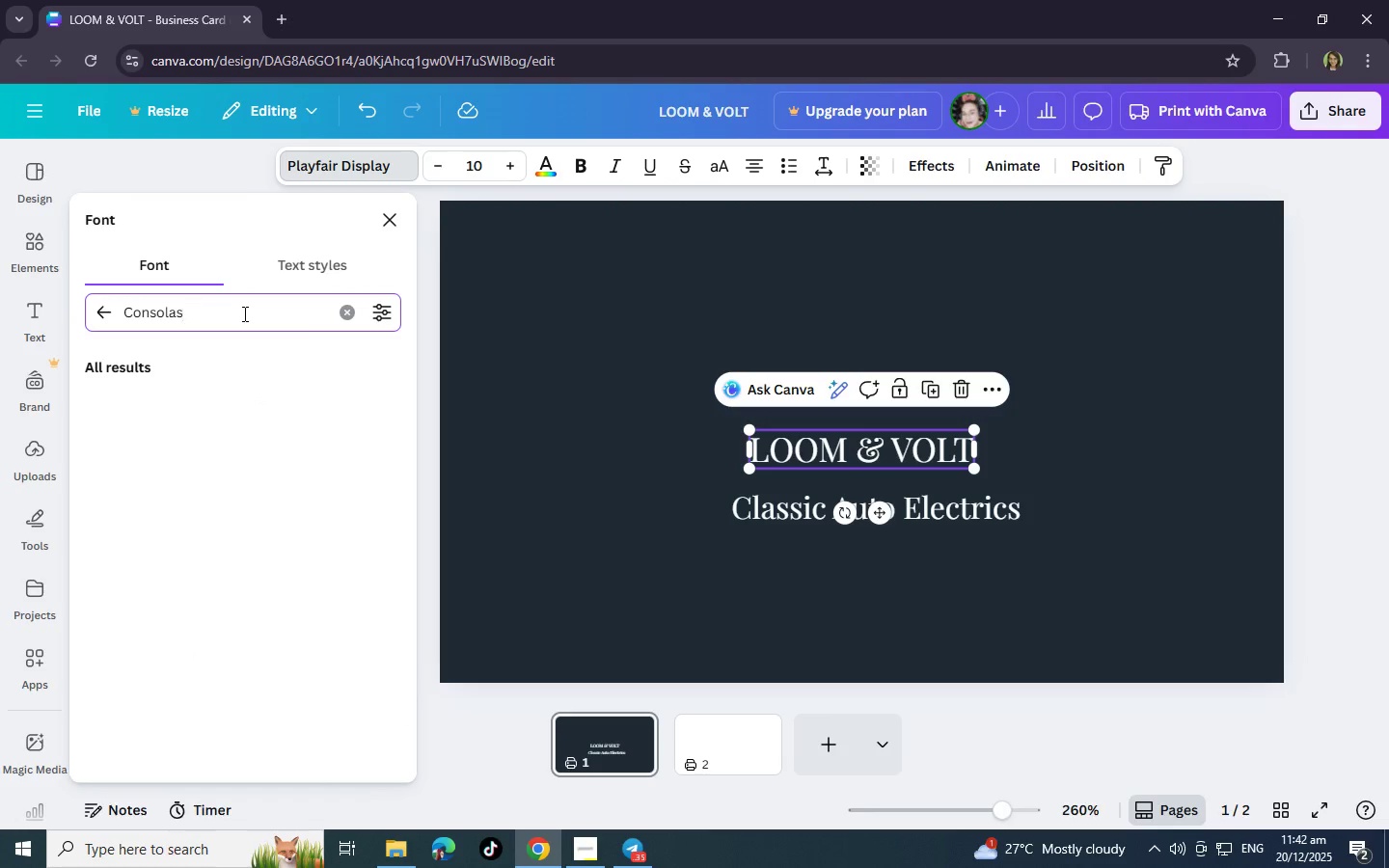 
hold_key(key=A, duration=0.34)
 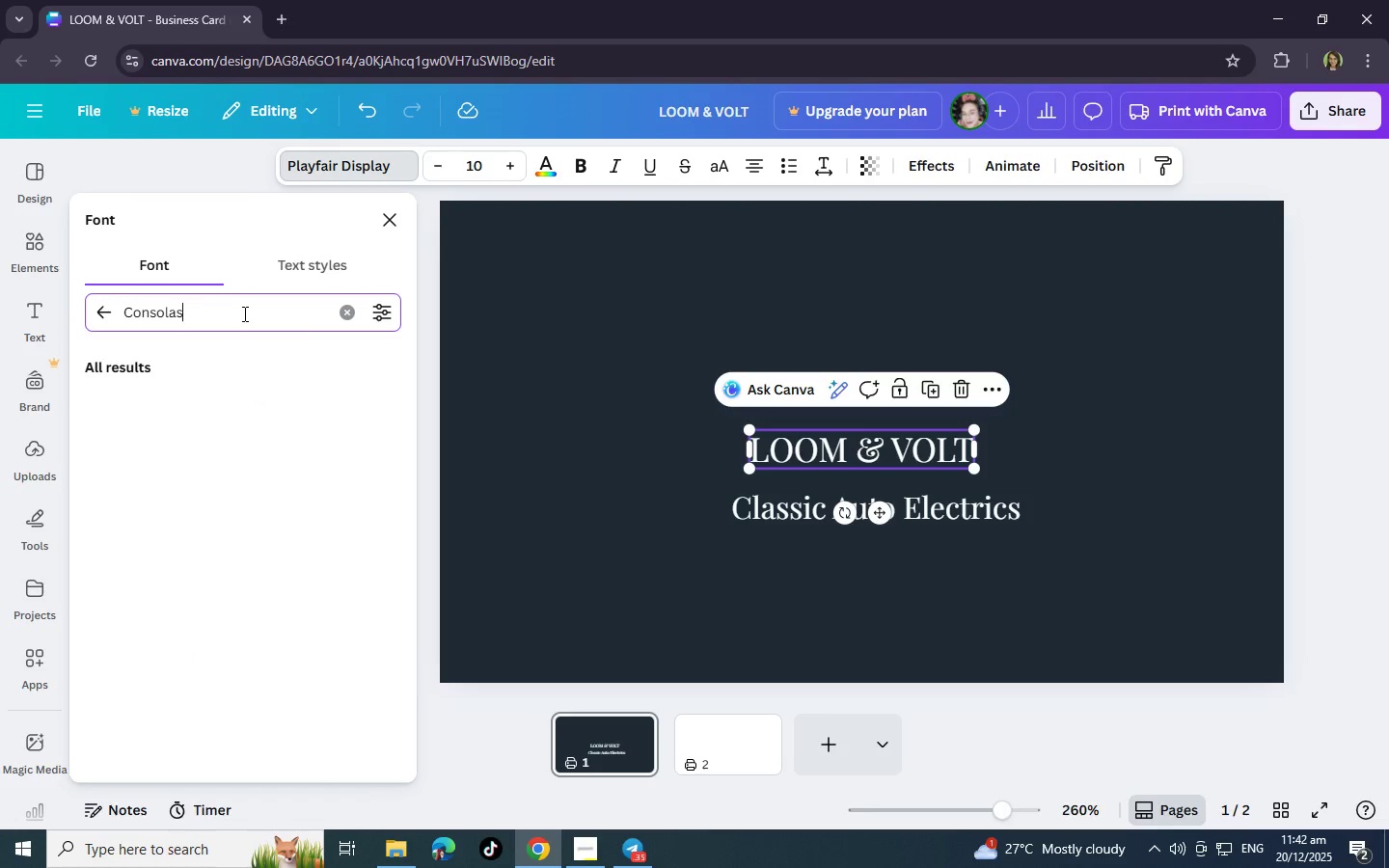 
key(Enter)
 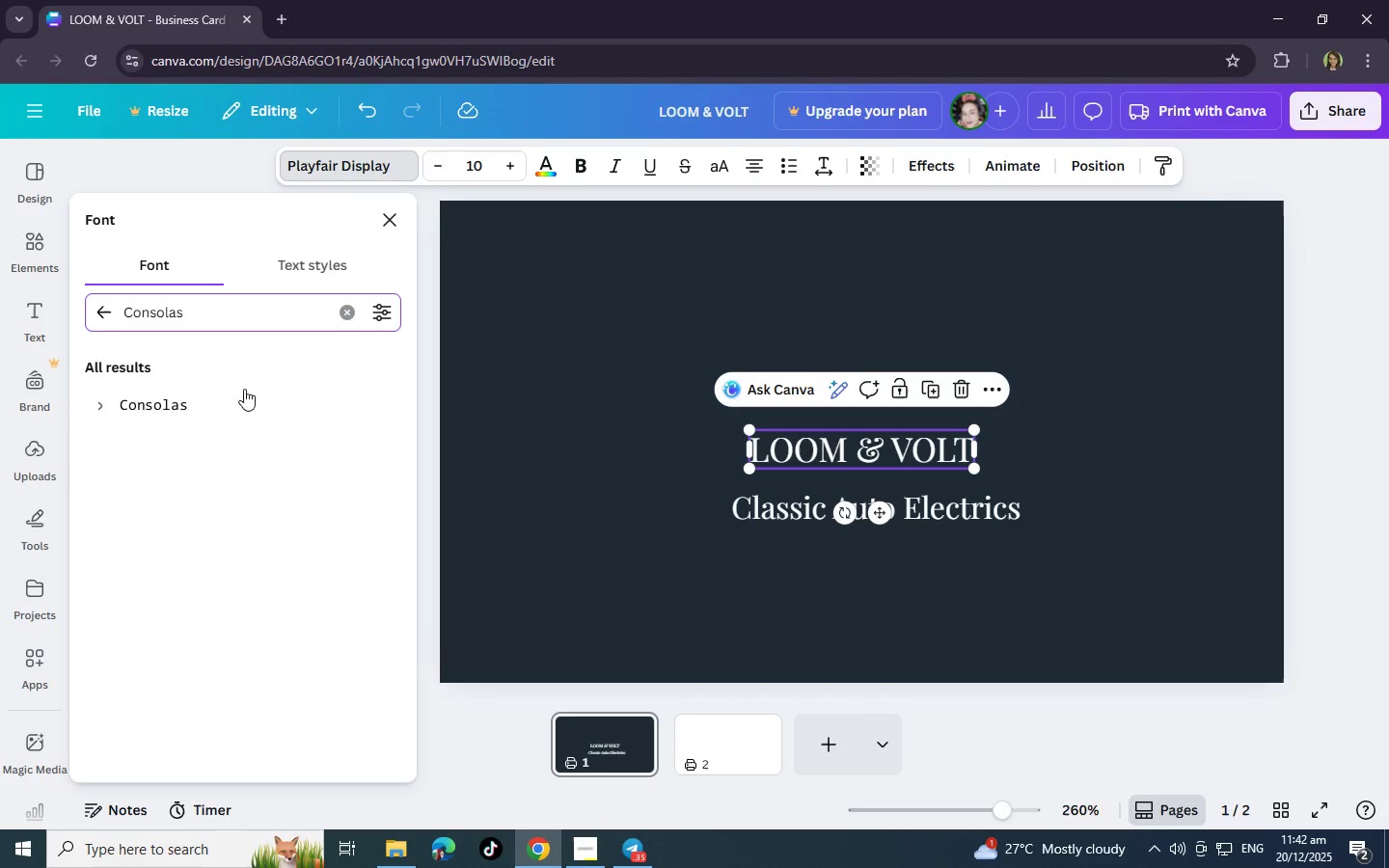 
left_click([240, 399])
 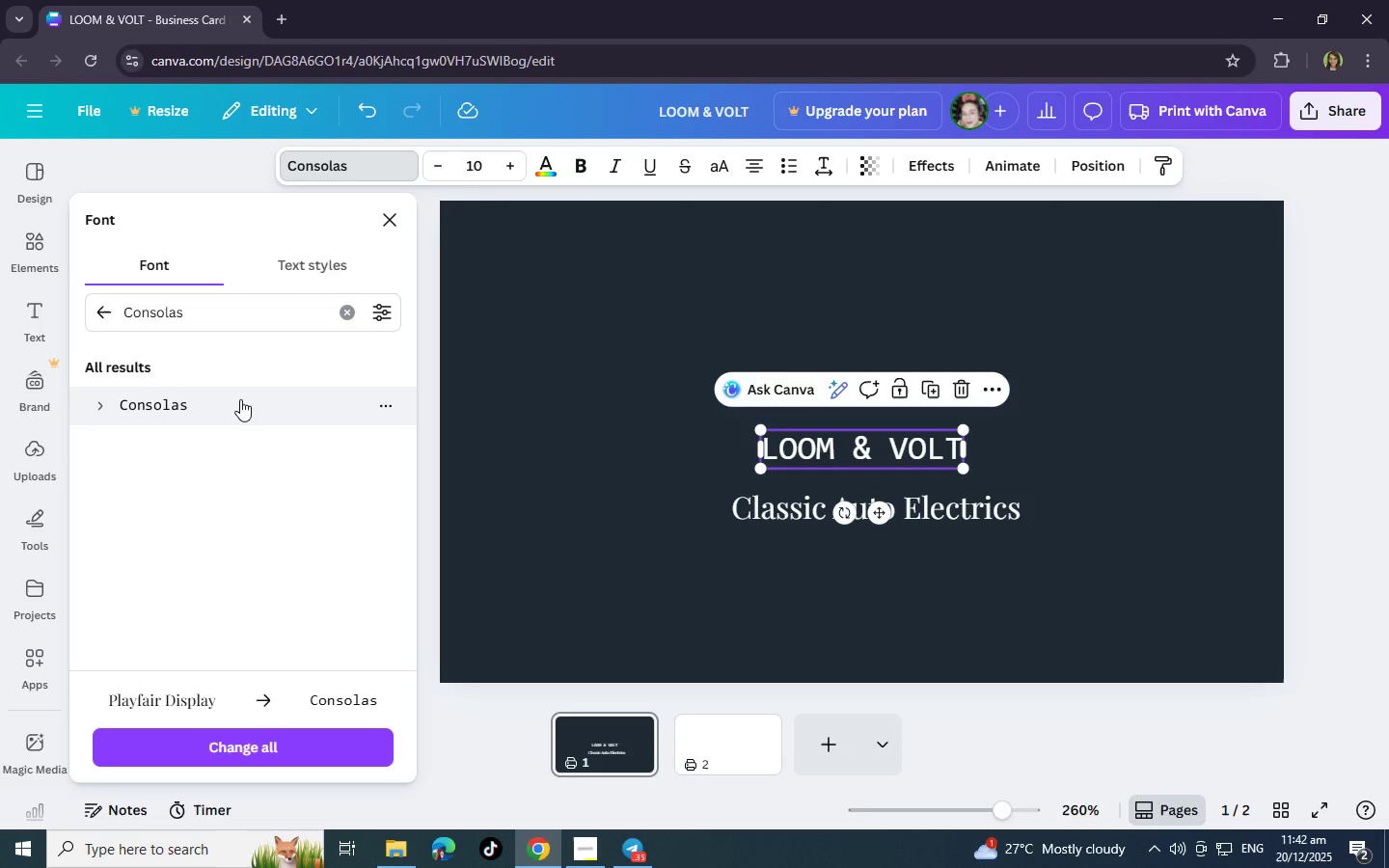 
key(Control+X)
 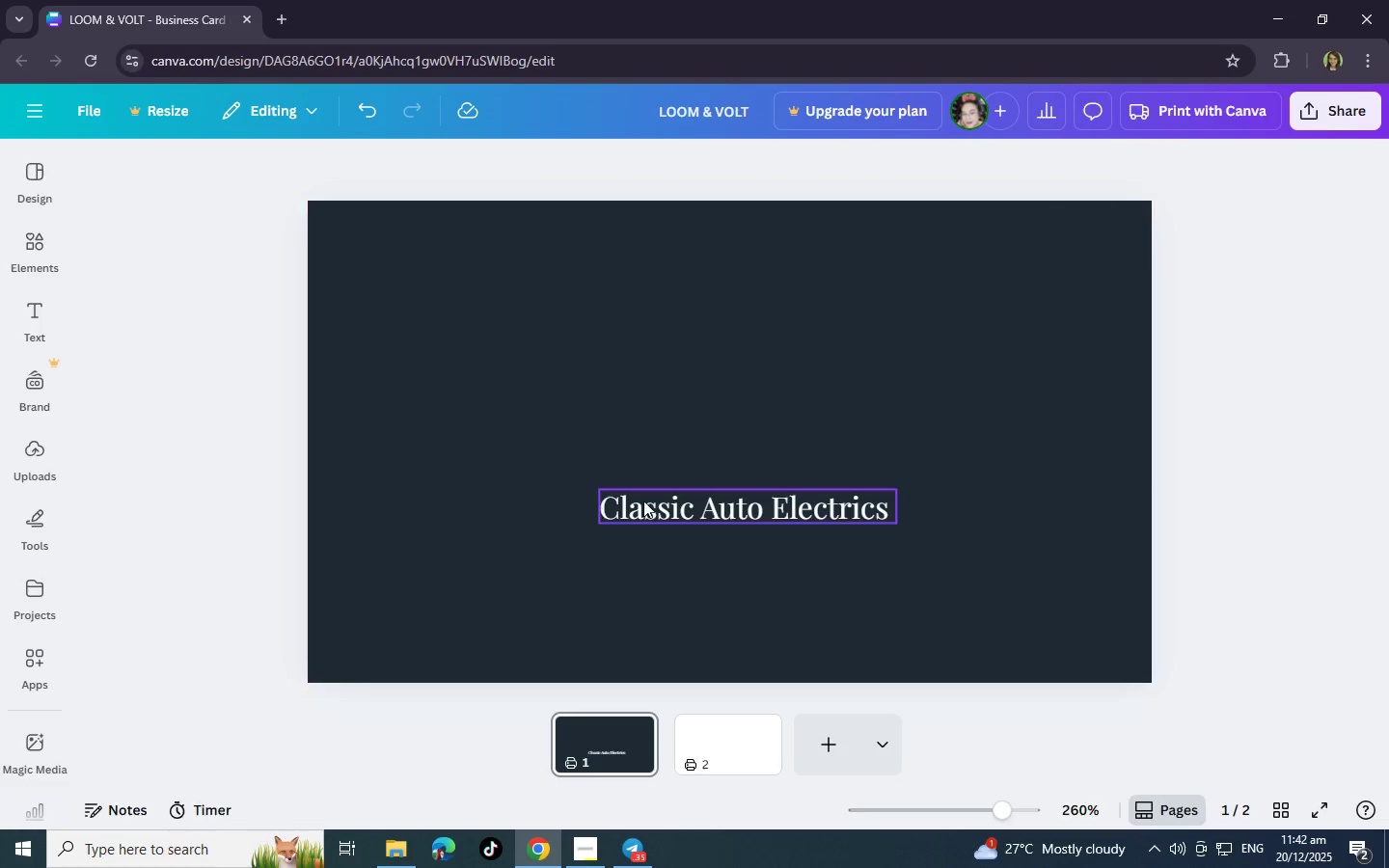 
double_click([650, 502])
 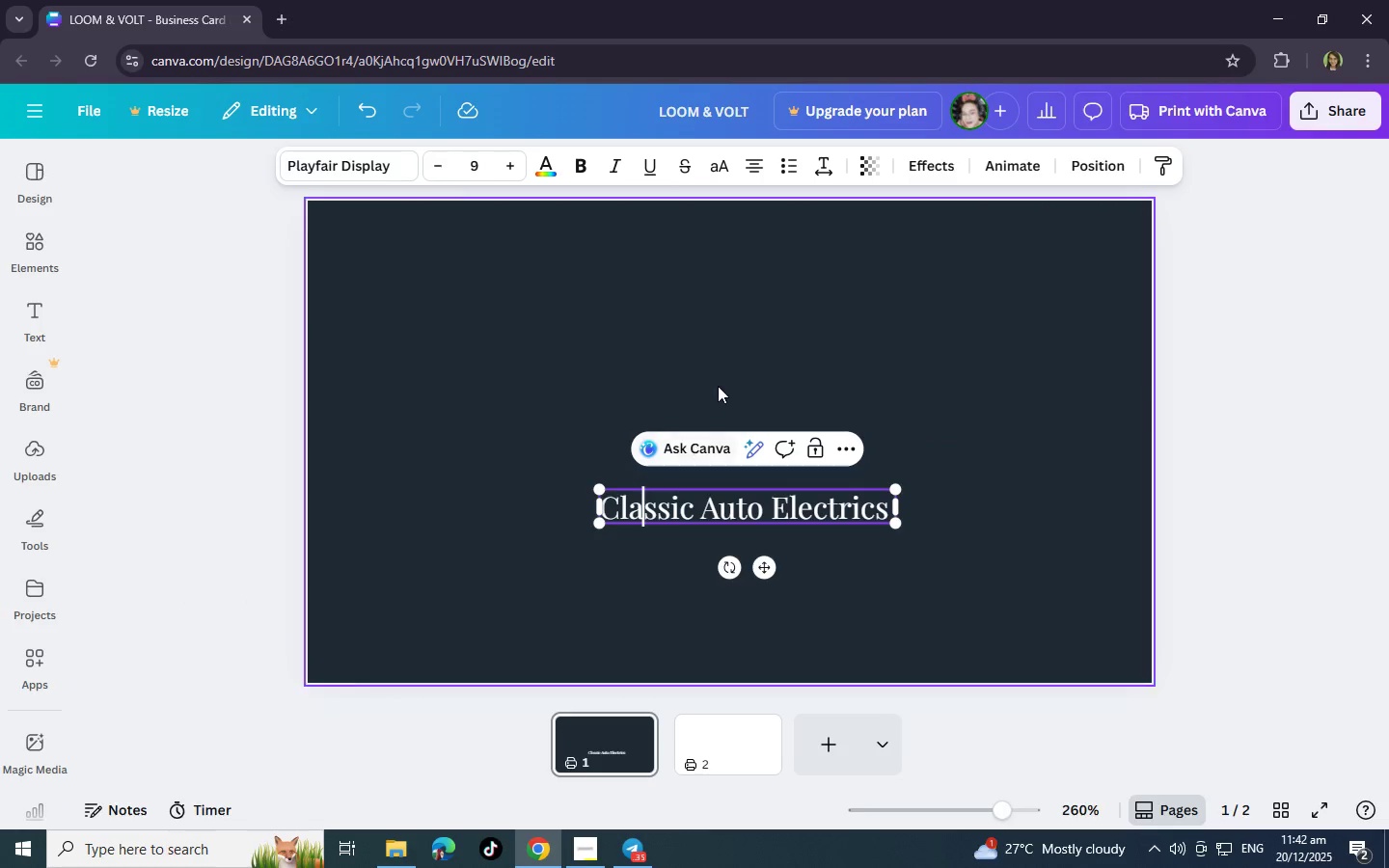 
double_click([718, 386])
 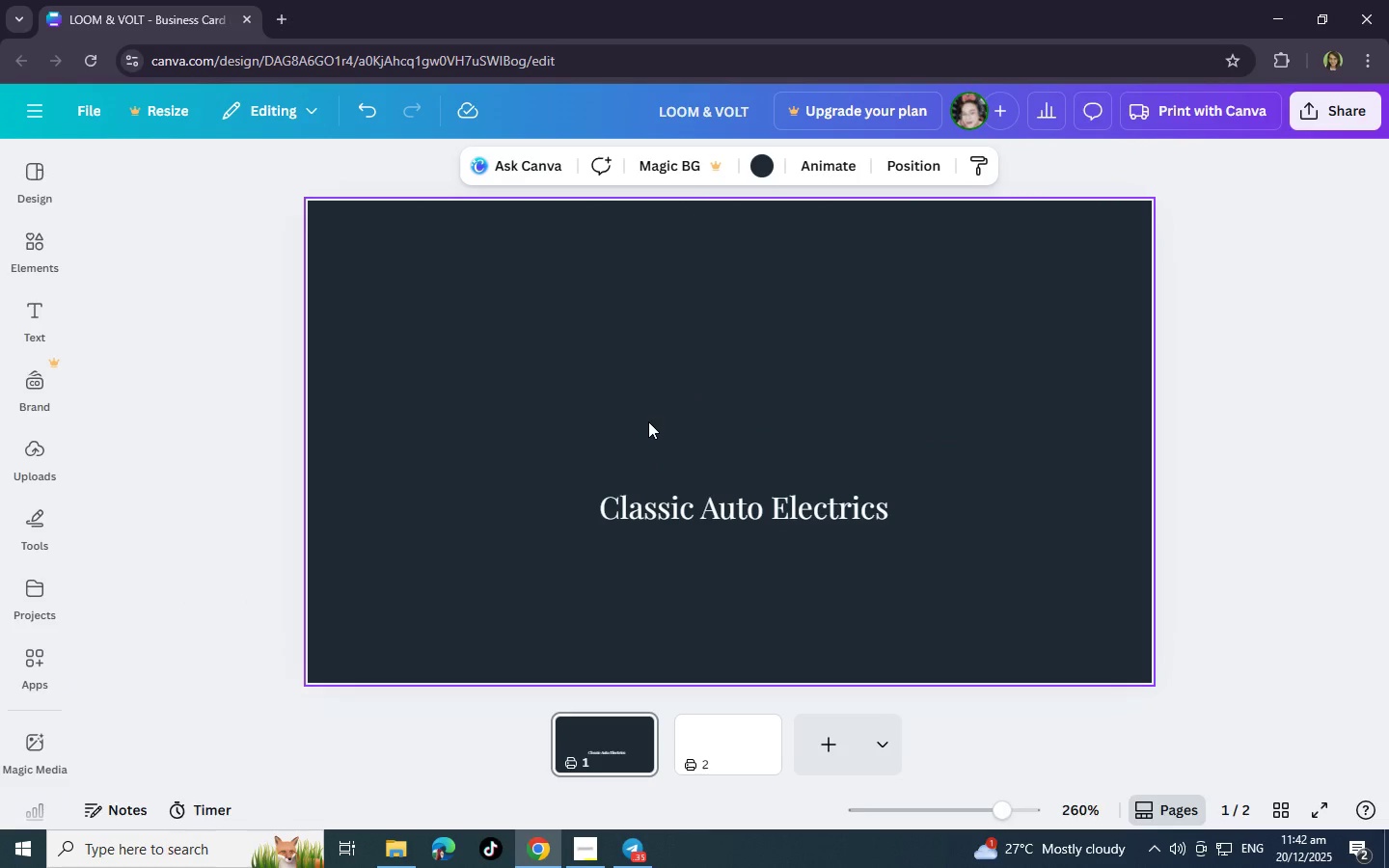 
double_click([648, 421])
 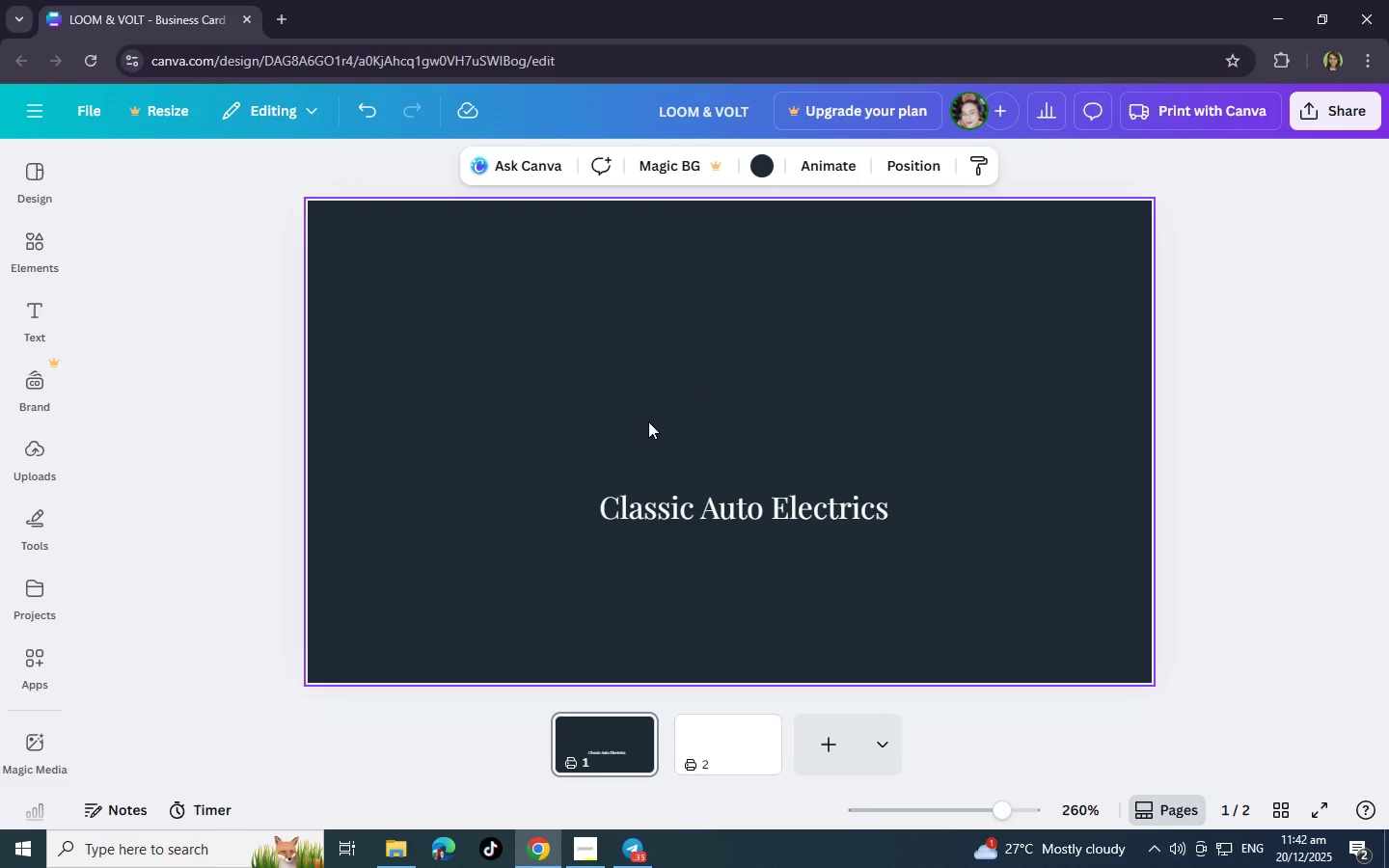 
key(Control+Z)
 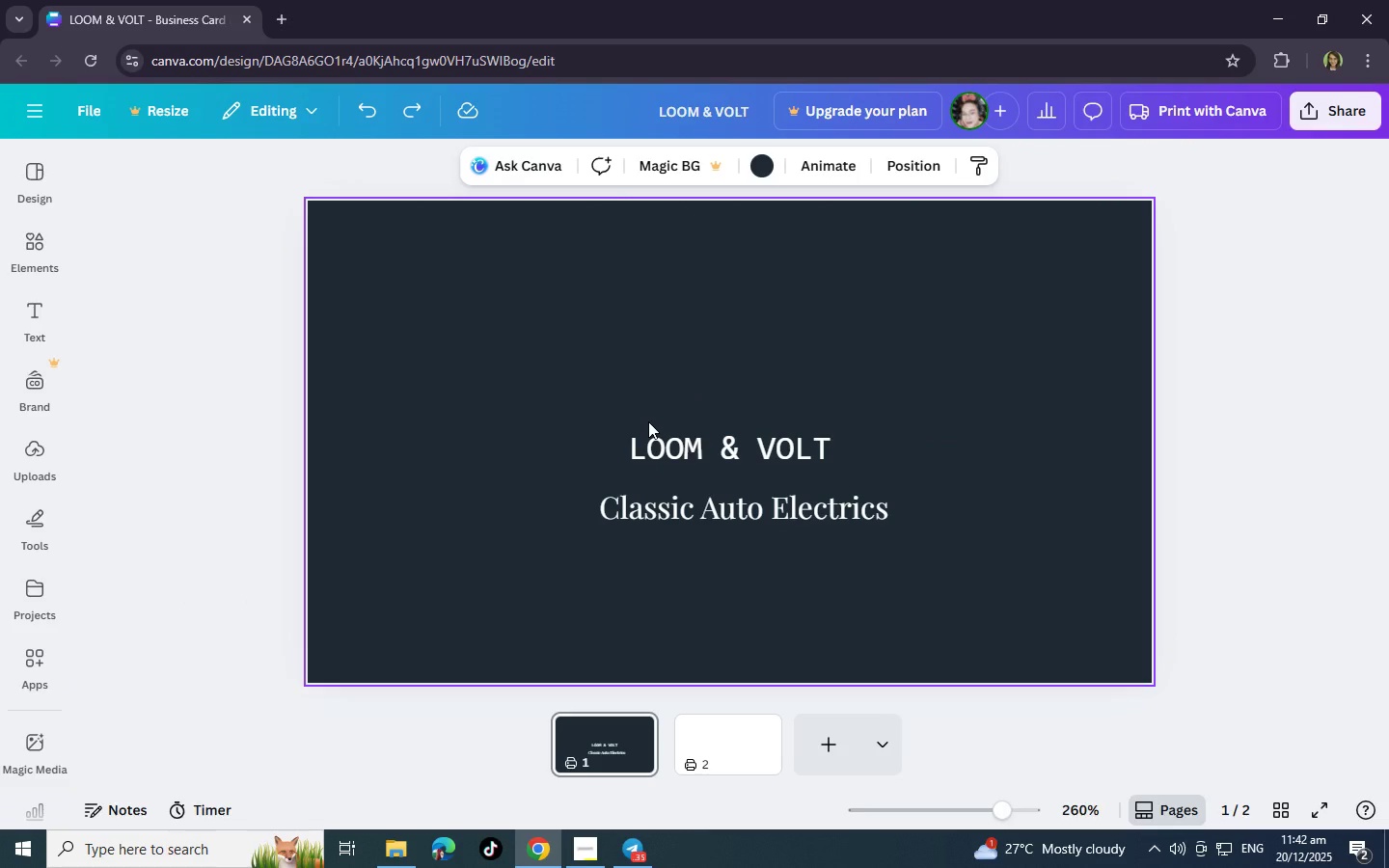 
key(Control+Z)
 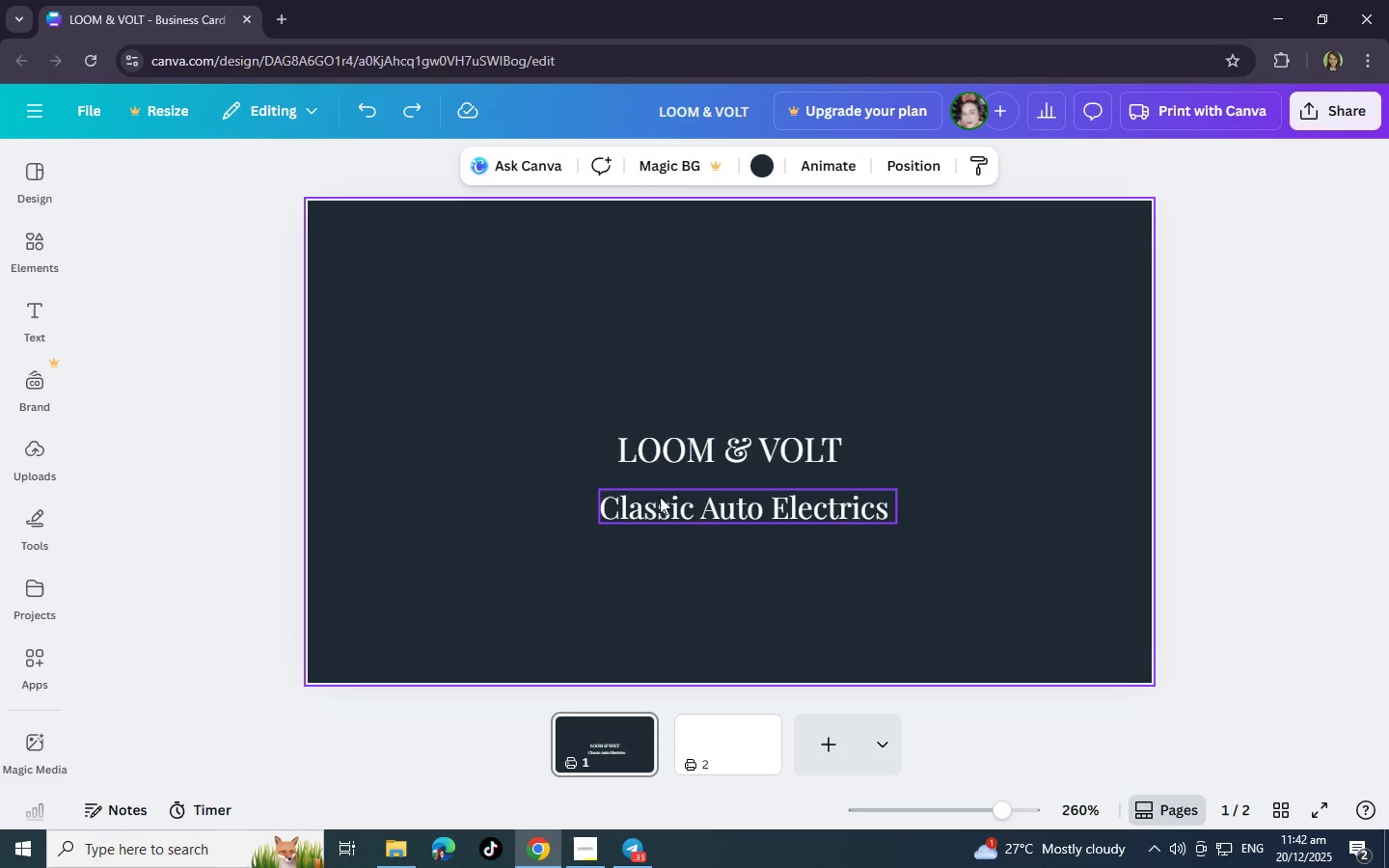 
left_click([660, 502])
 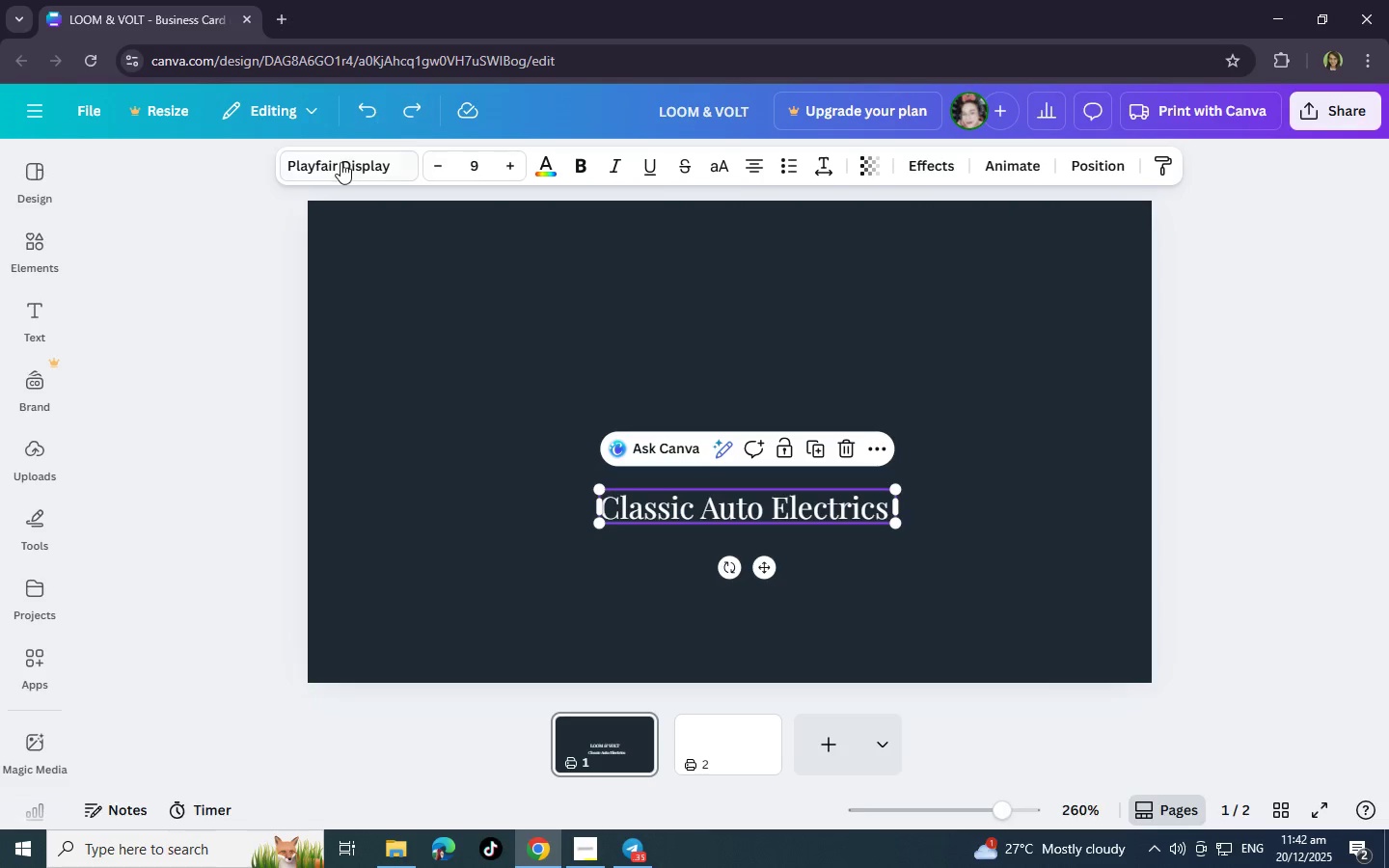 
double_click([340, 162])
 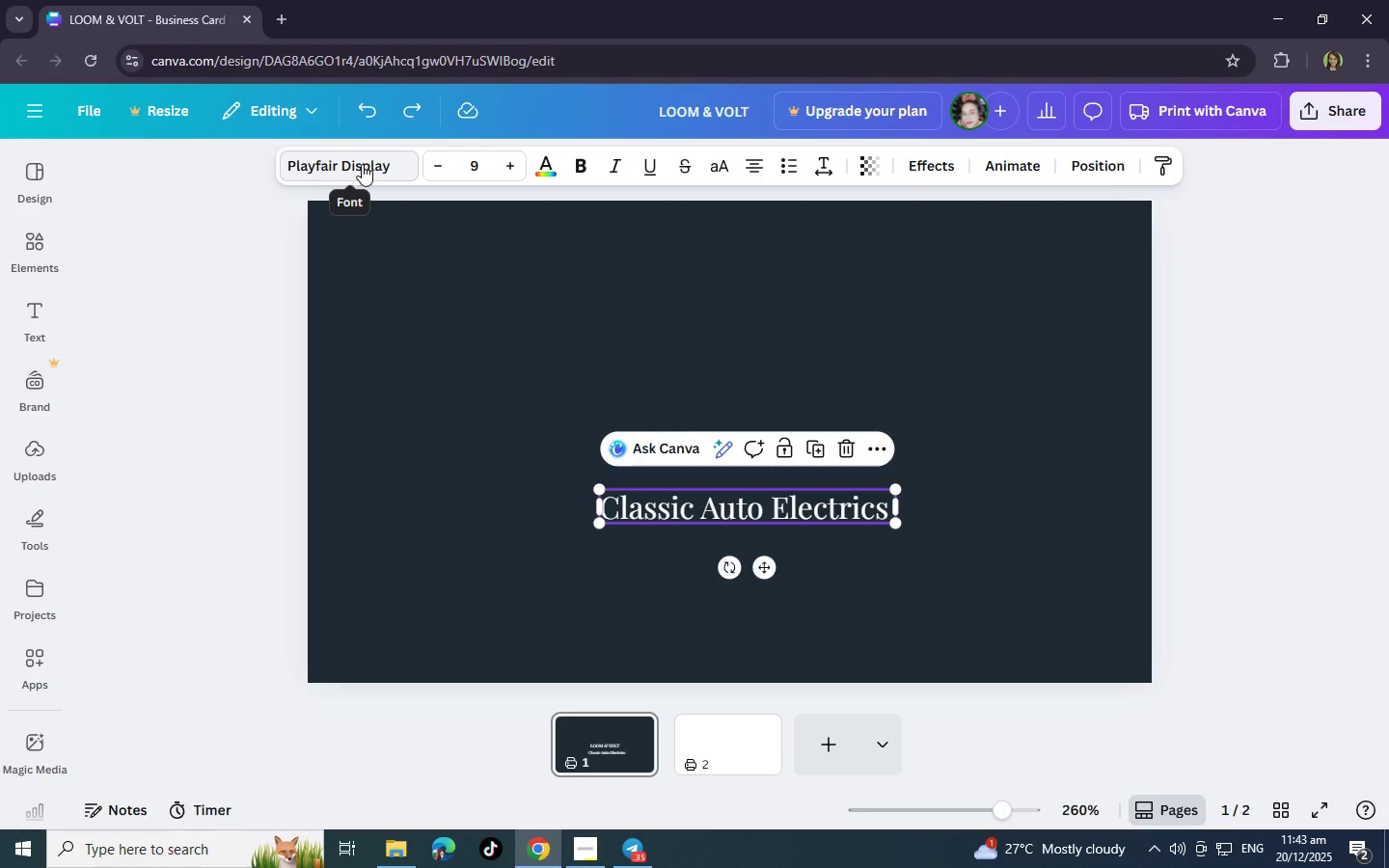 
double_click([367, 164])
 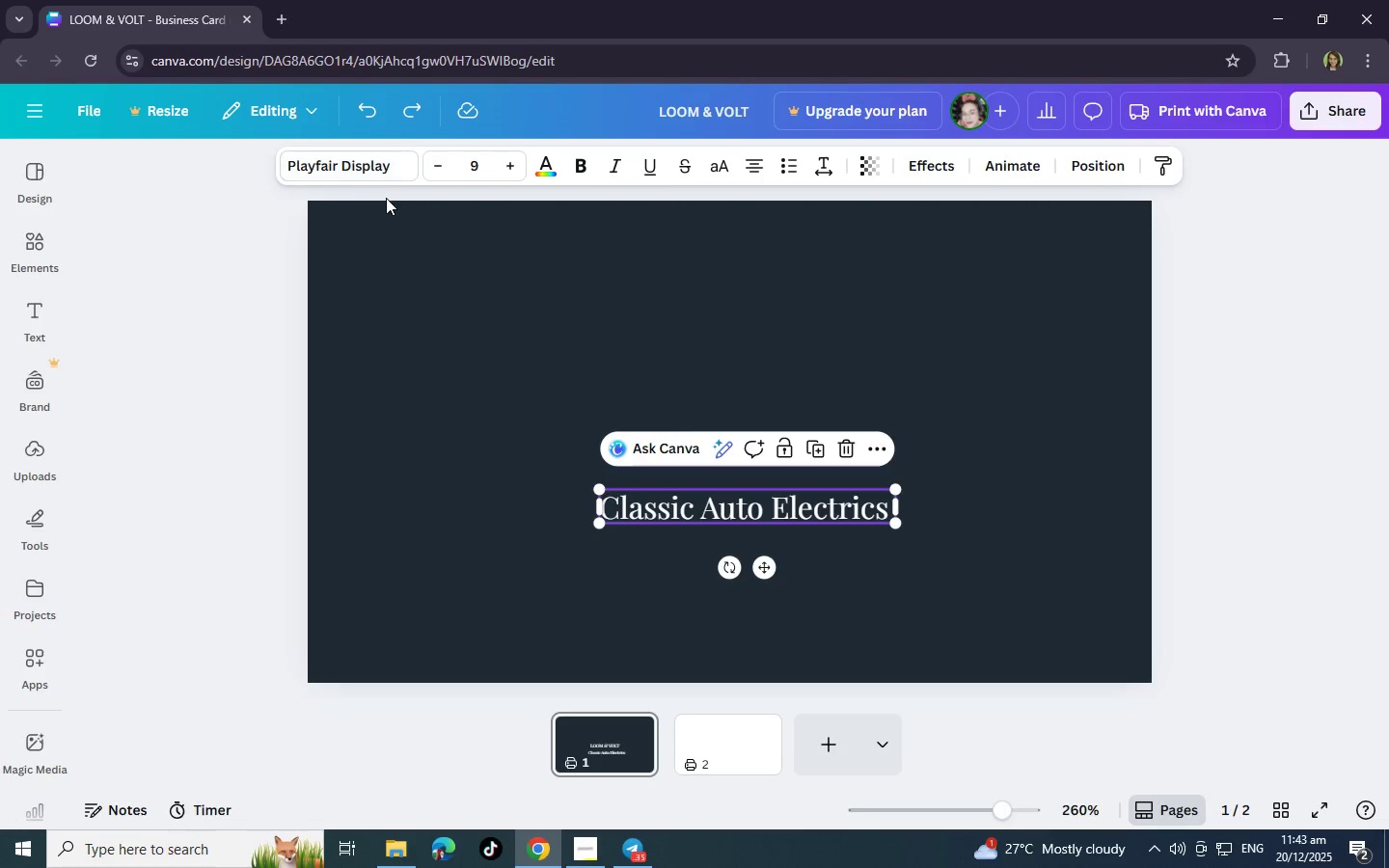 
left_click([372, 167])
 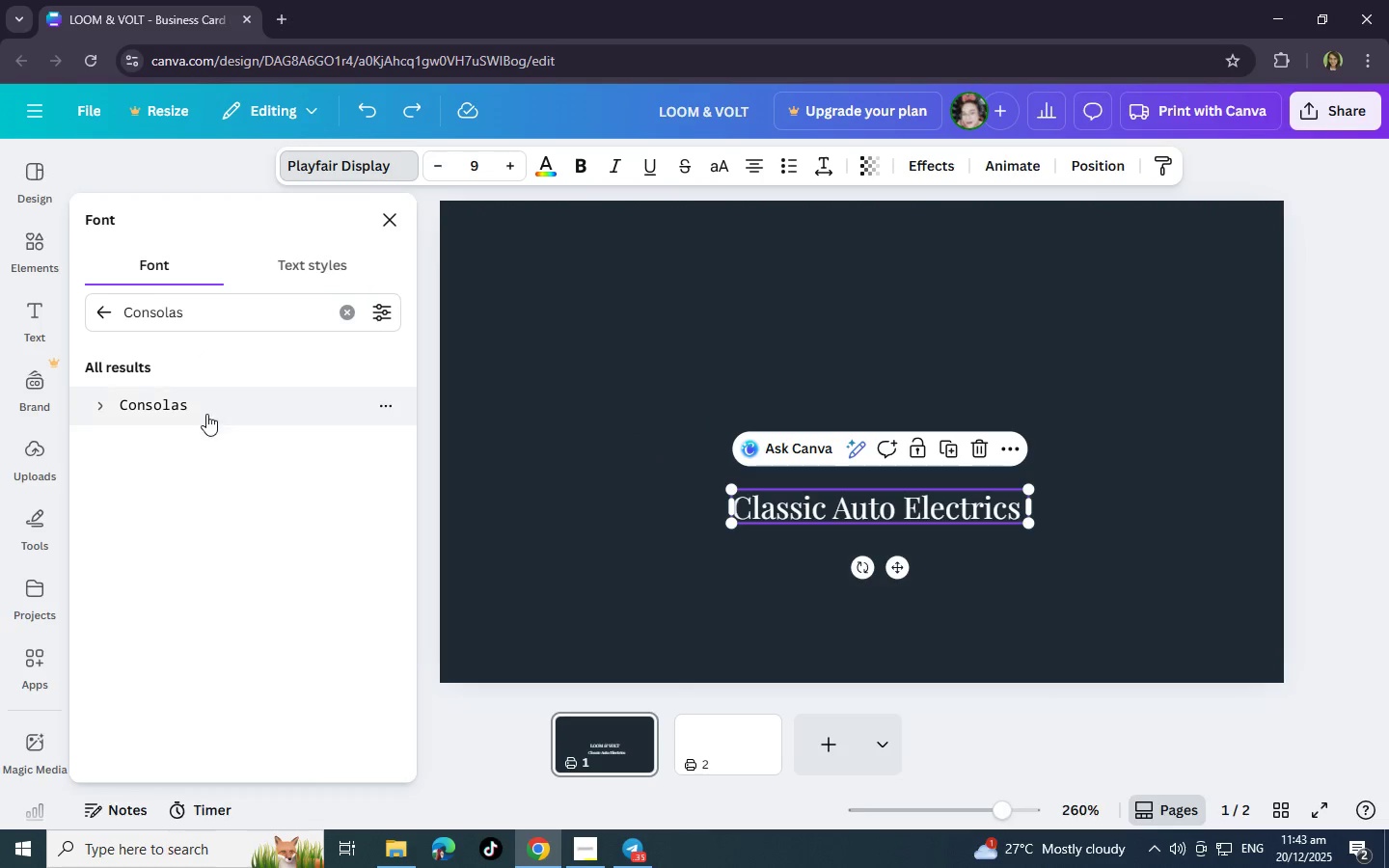 
left_click([207, 414])
 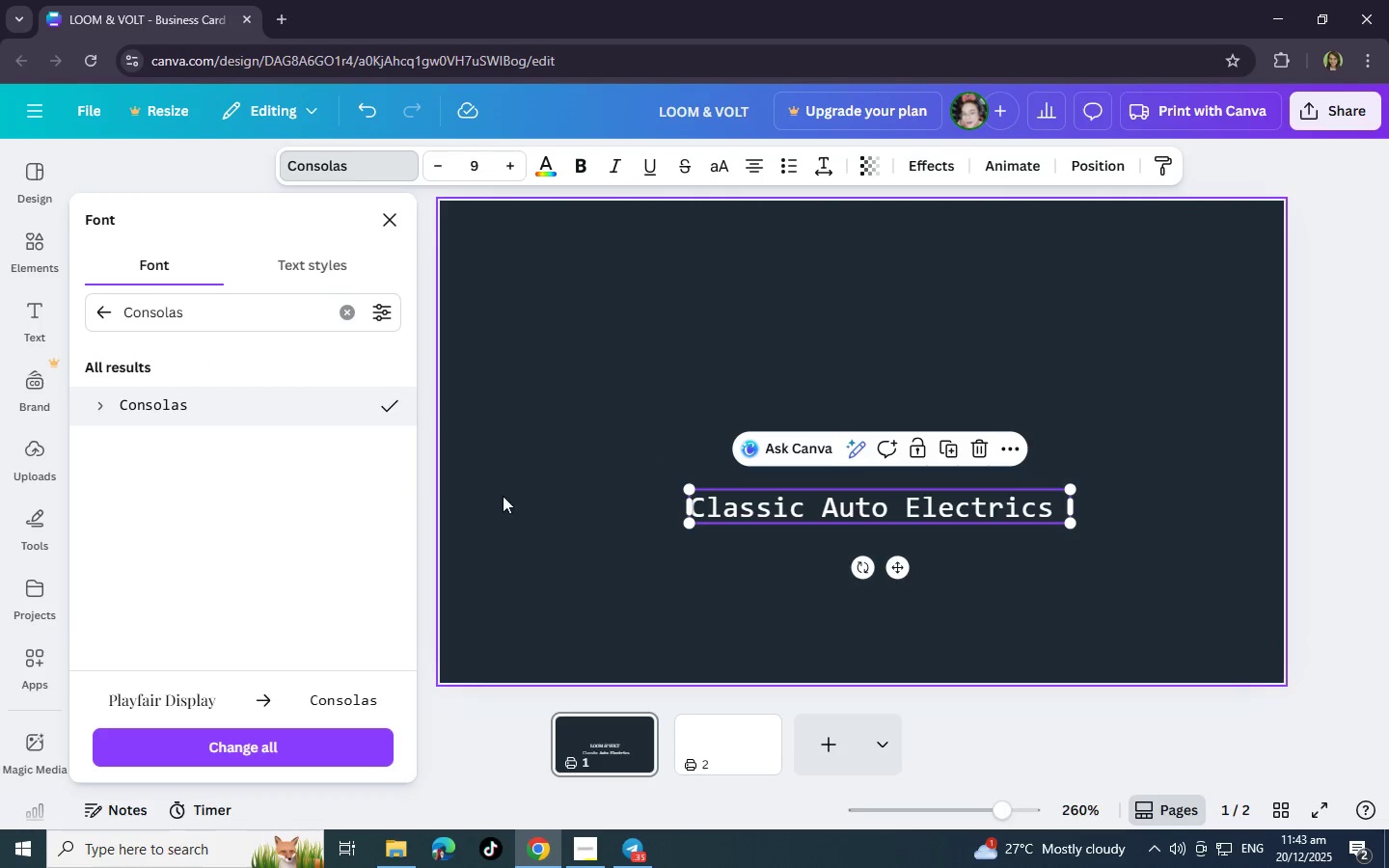 
left_click([540, 539])
 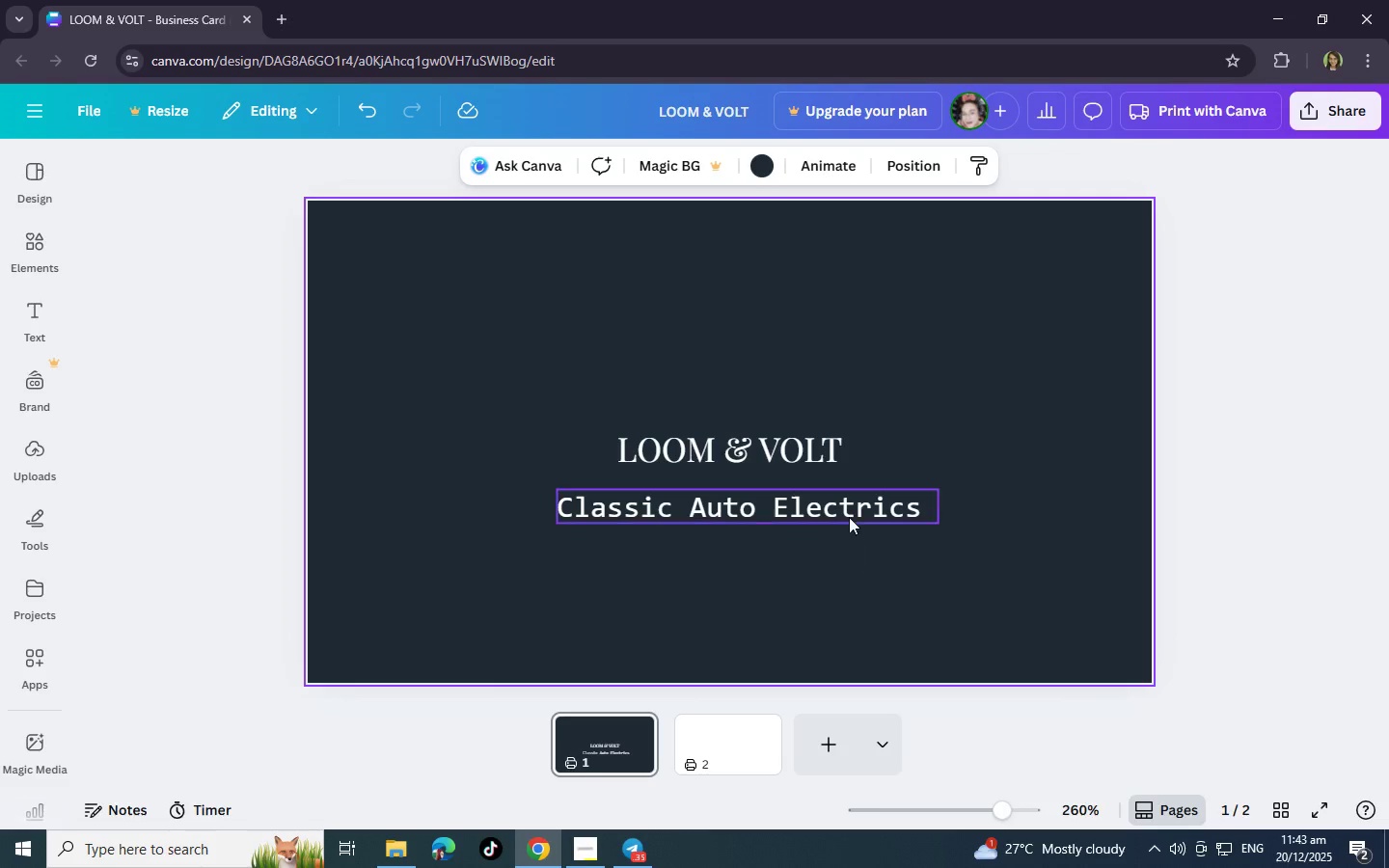 
left_click_drag(start_coordinate=[851, 503], to_coordinate=[839, 533])
 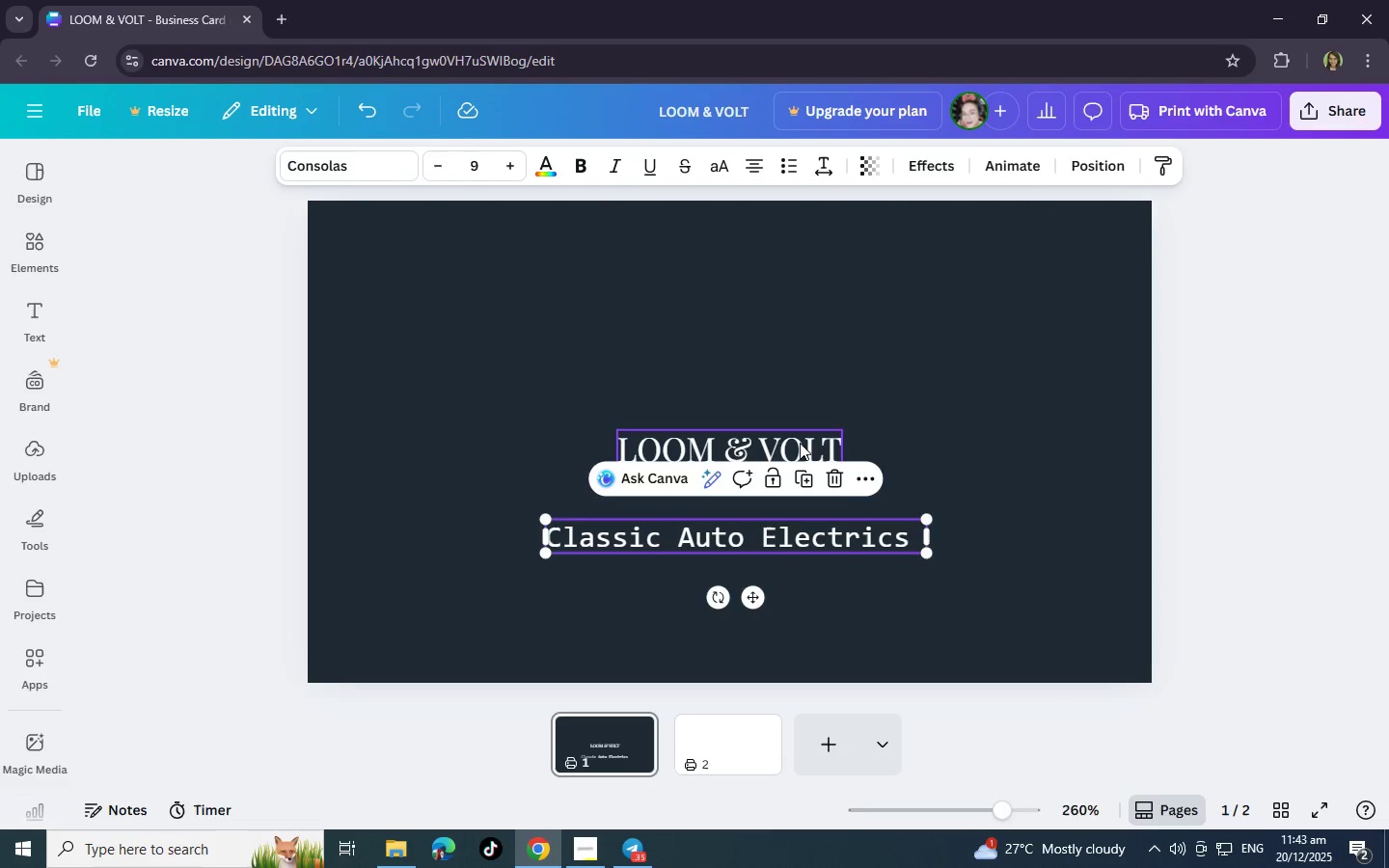 
left_click_drag(start_coordinate=[800, 443], to_coordinate=[803, 483])
 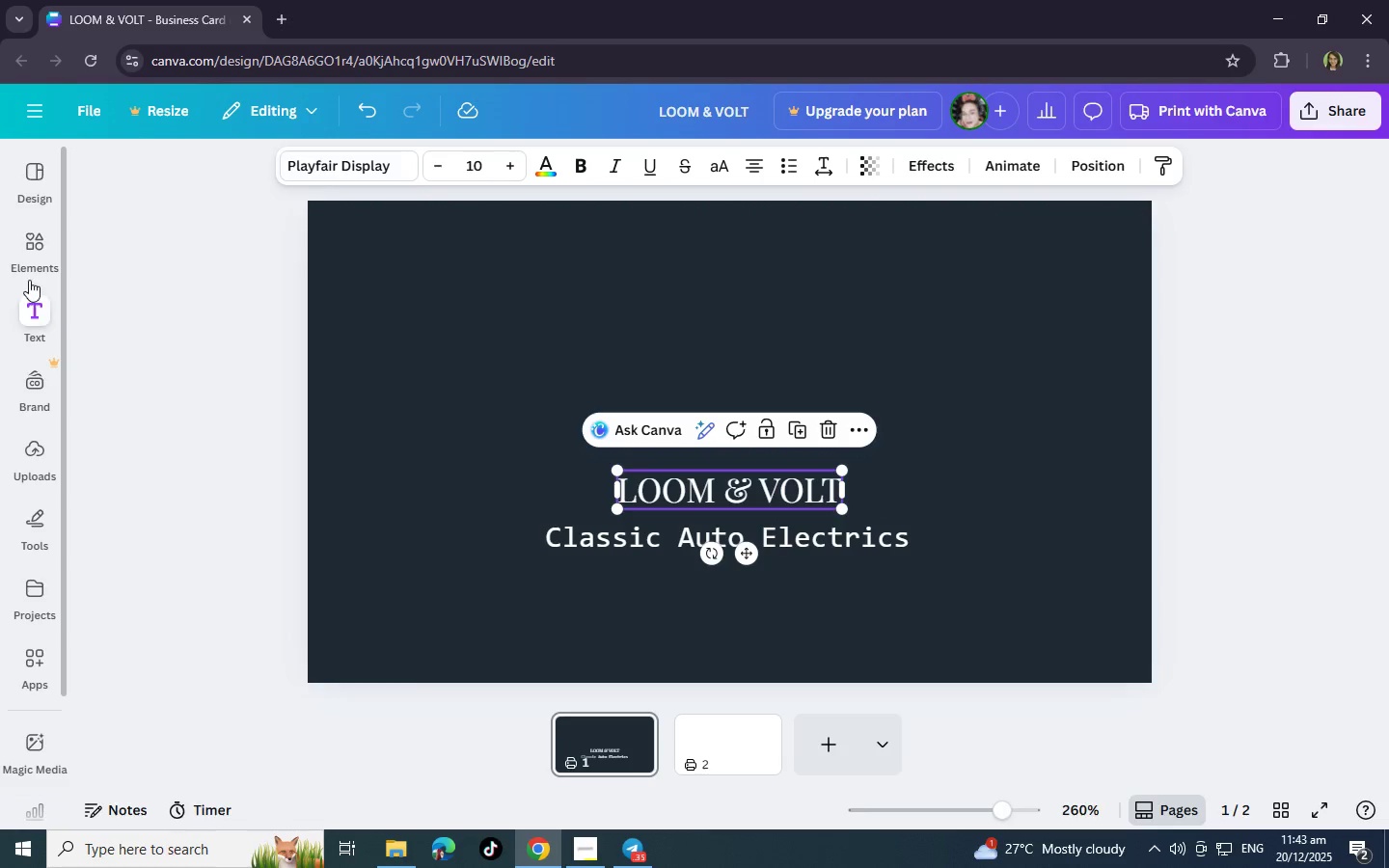 
left_click([29, 277])
 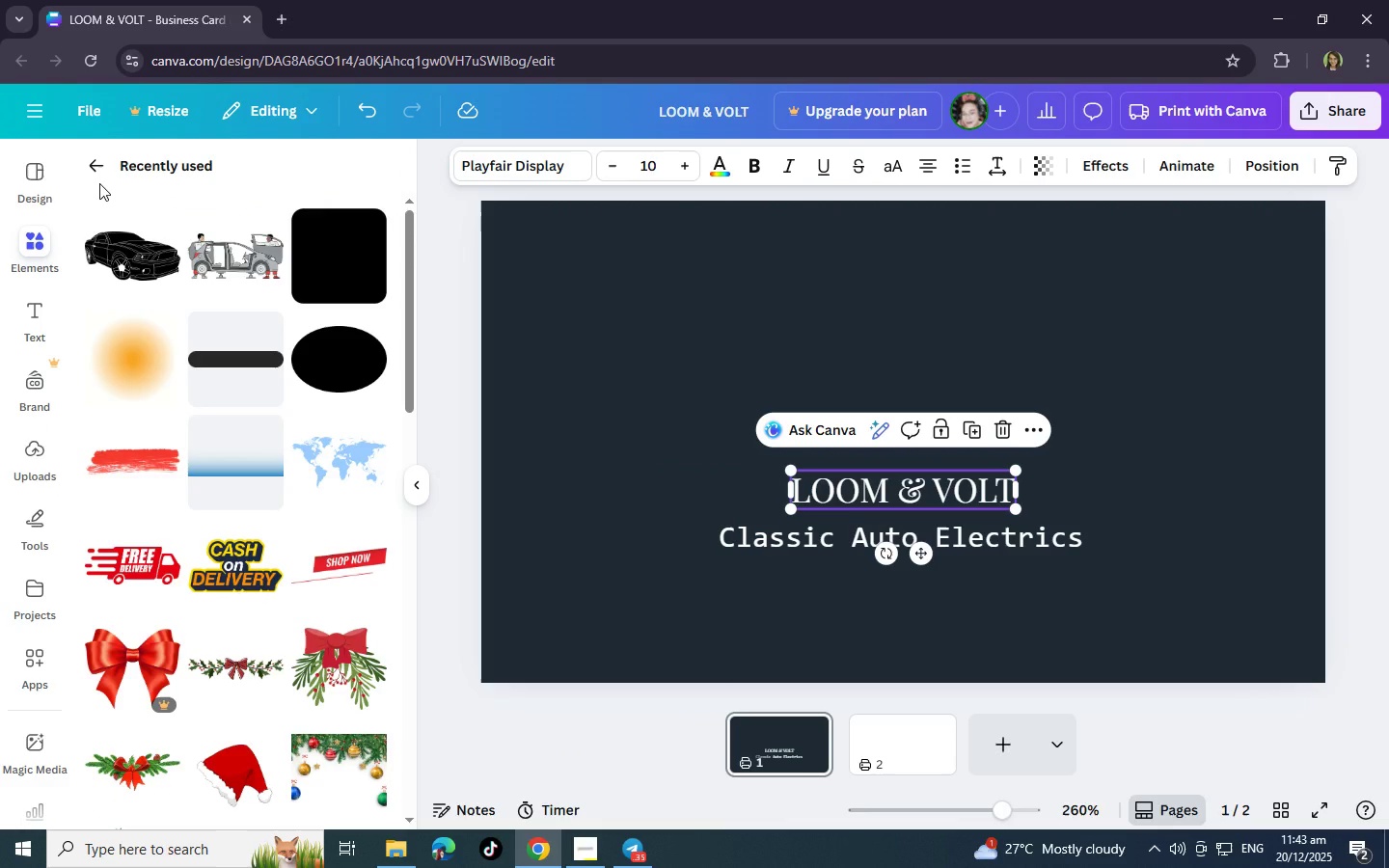 
wait(7.36)
 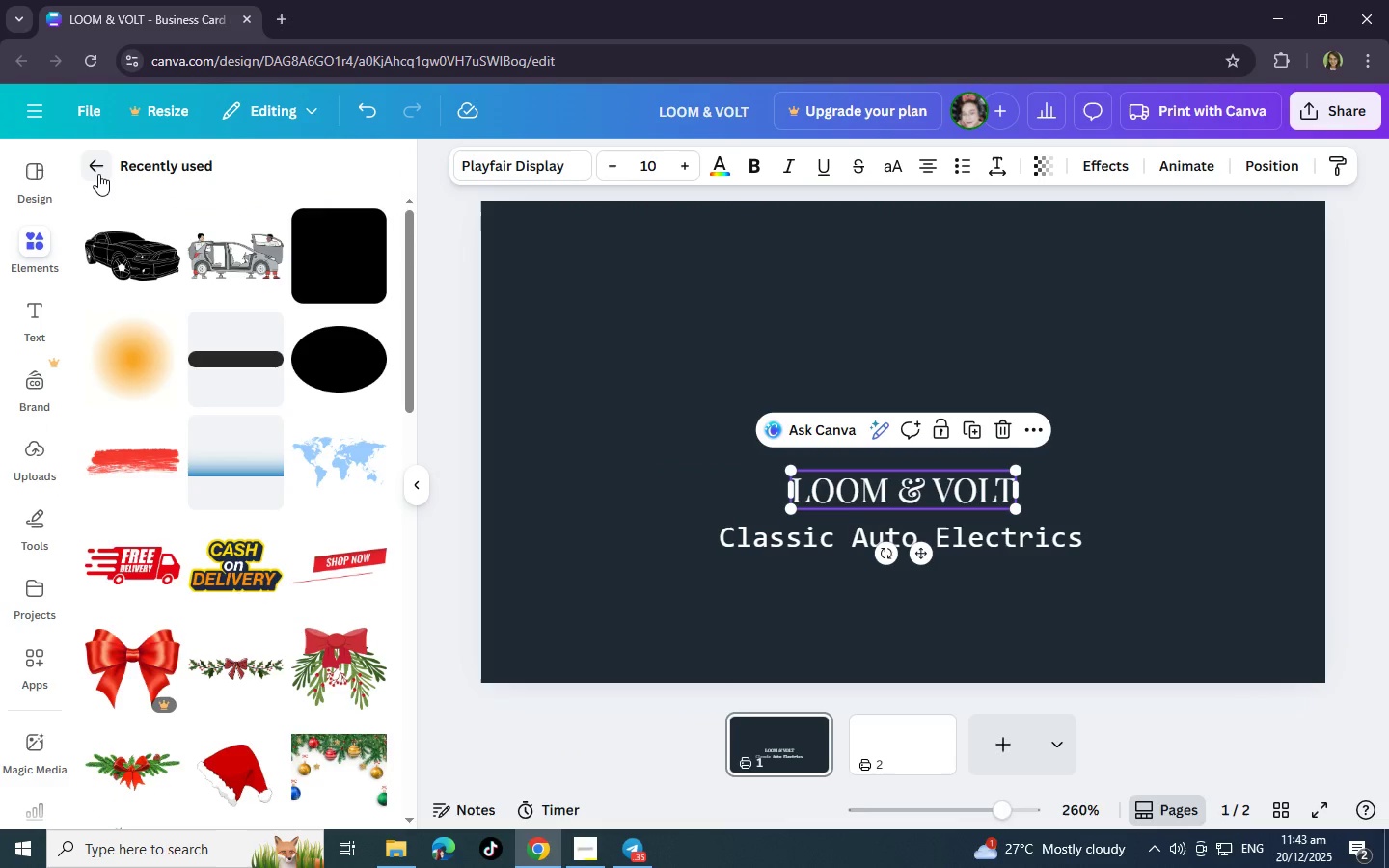 
scroll: coordinate [74, 455], scroll_direction: down, amount: 3.0
 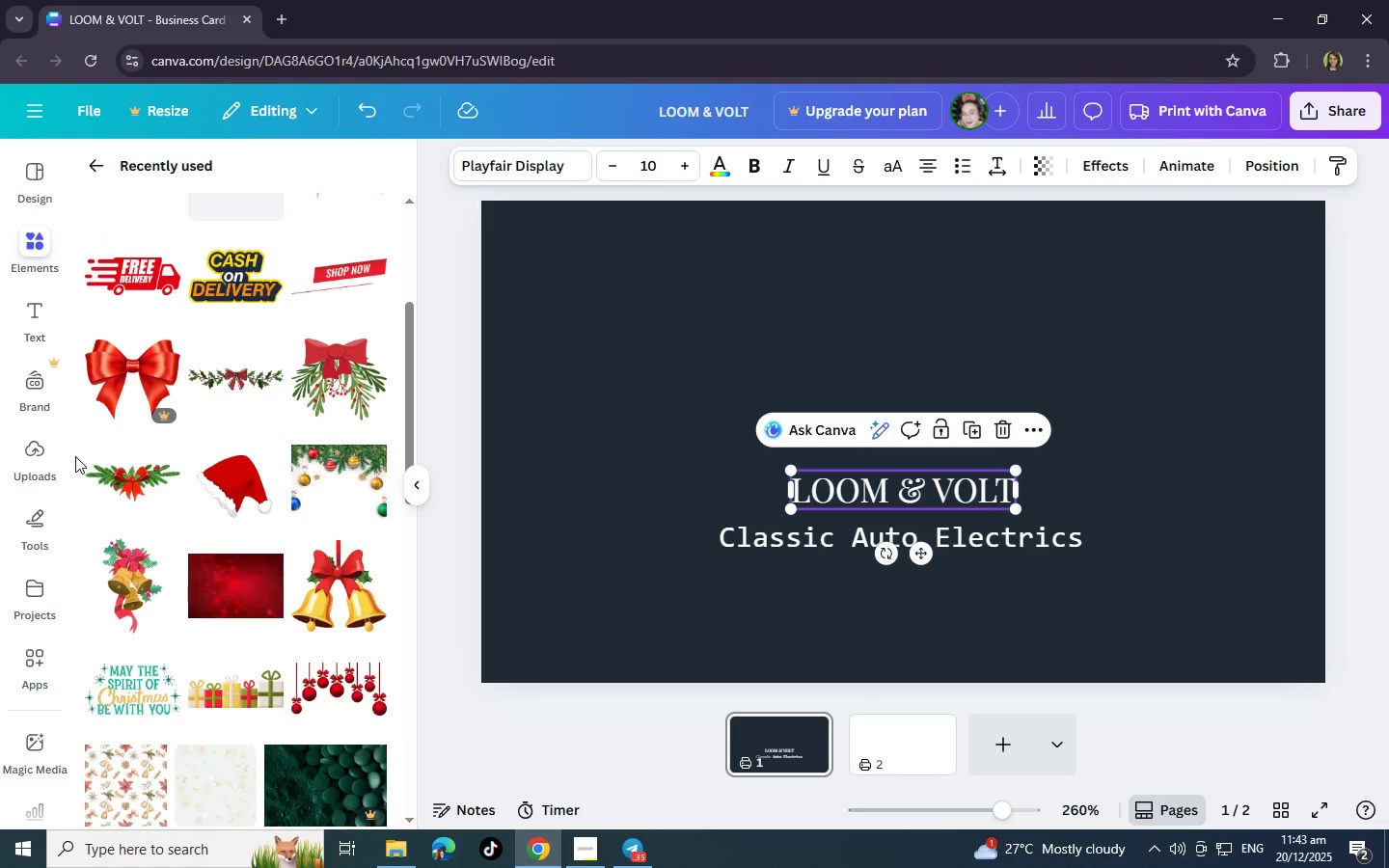 
scroll: coordinate [88, 448], scroll_direction: up, amount: 16.0
 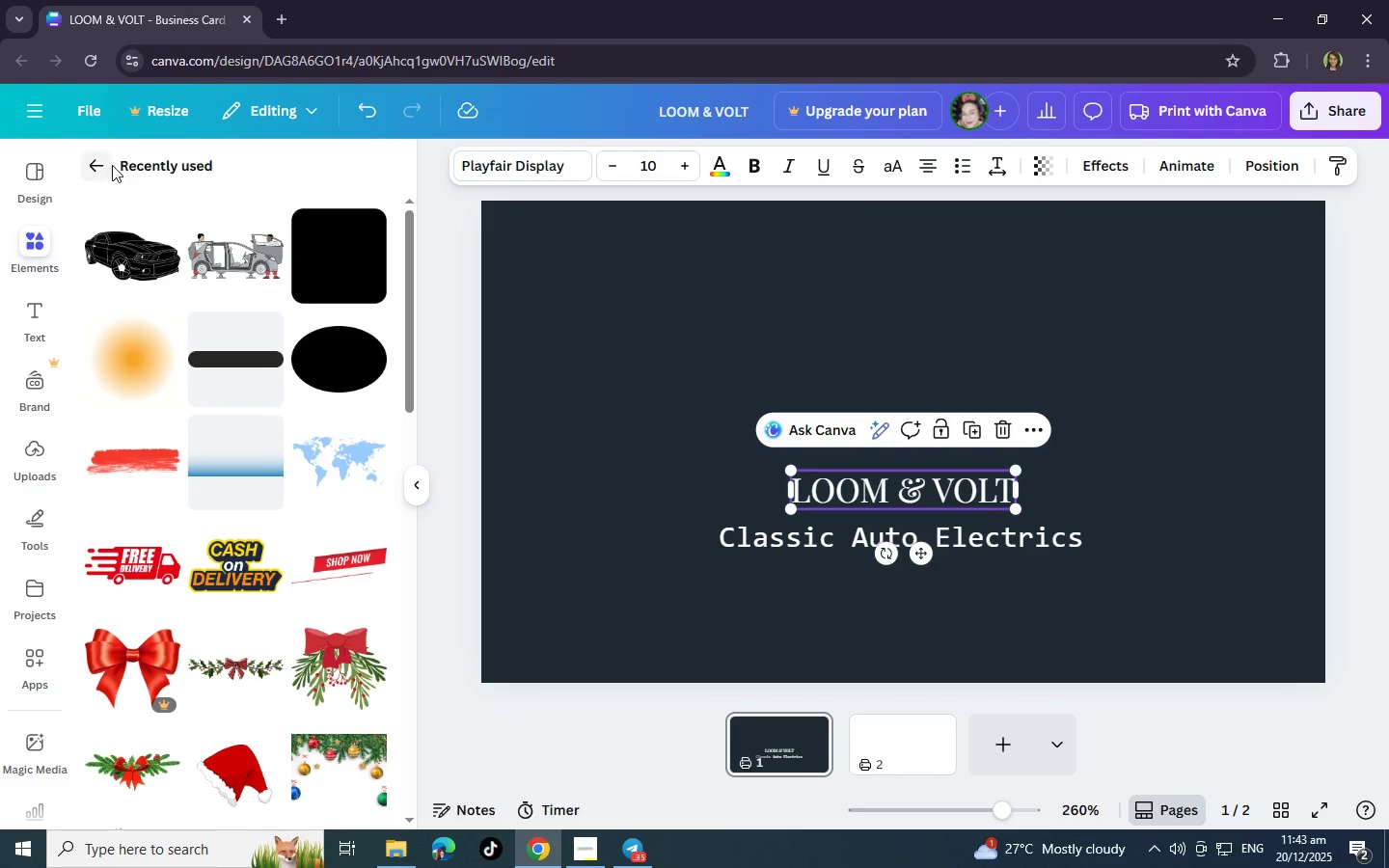 
left_click([99, 169])
 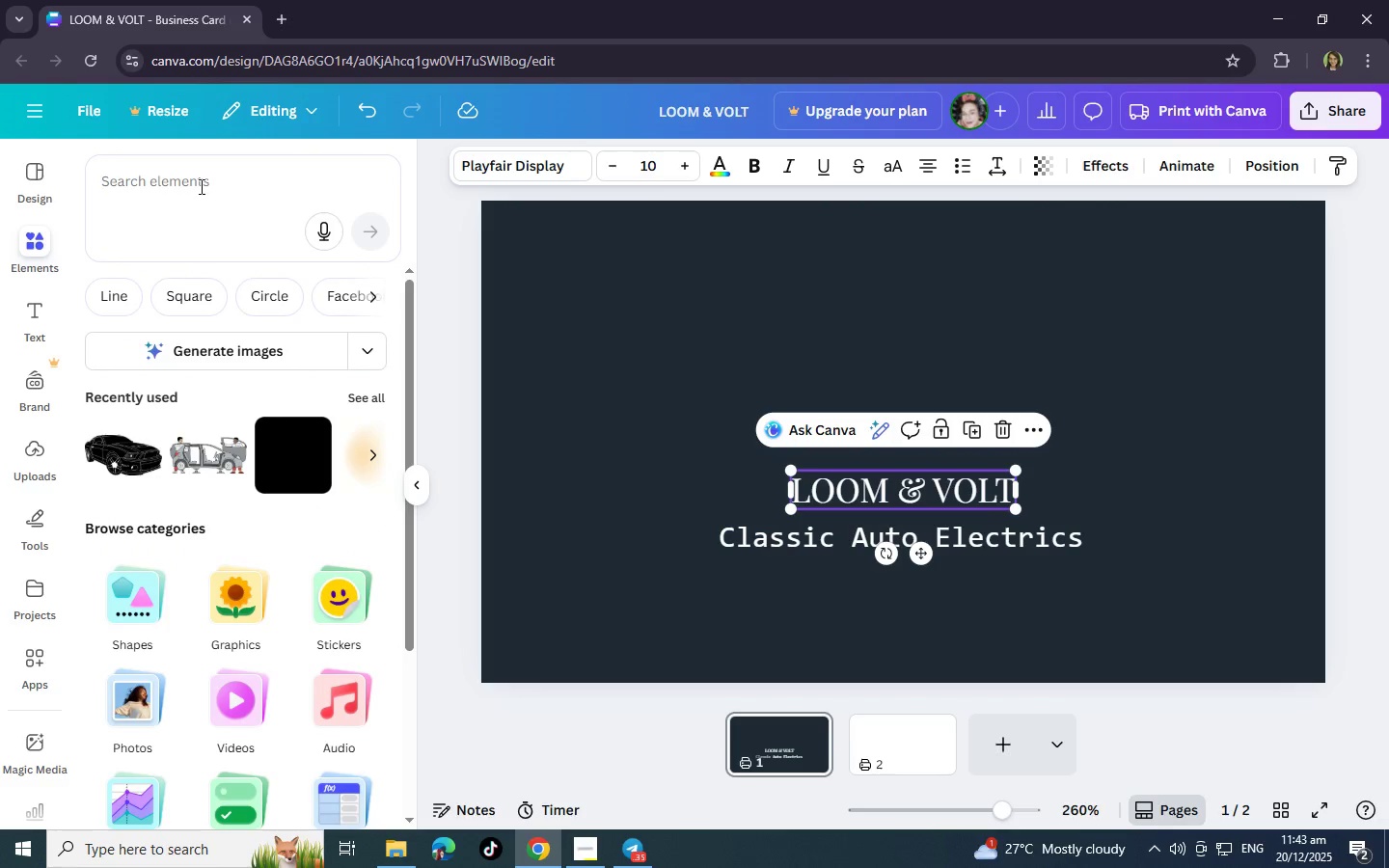 
left_click([200, 186])
 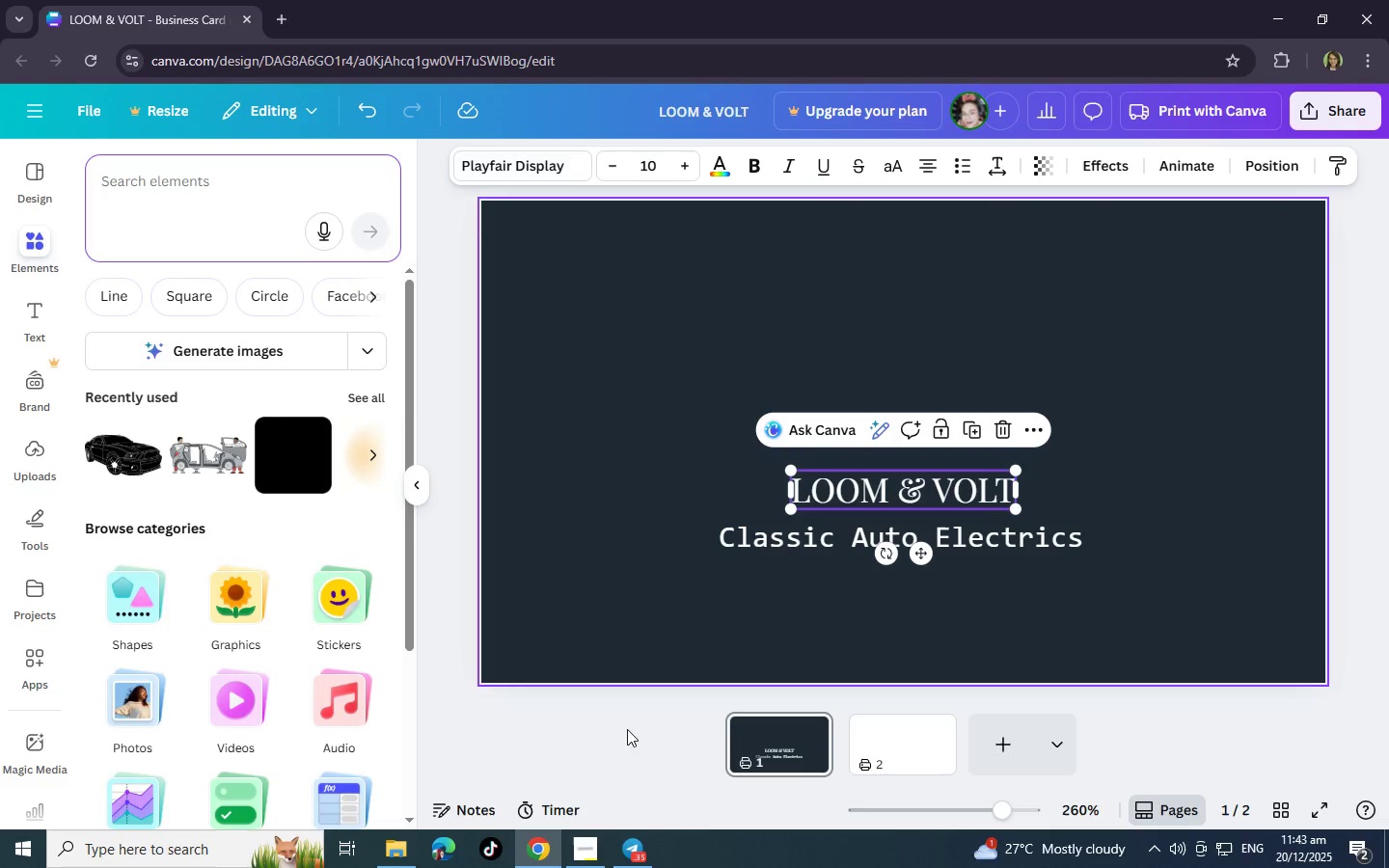 
left_click([576, 847])